 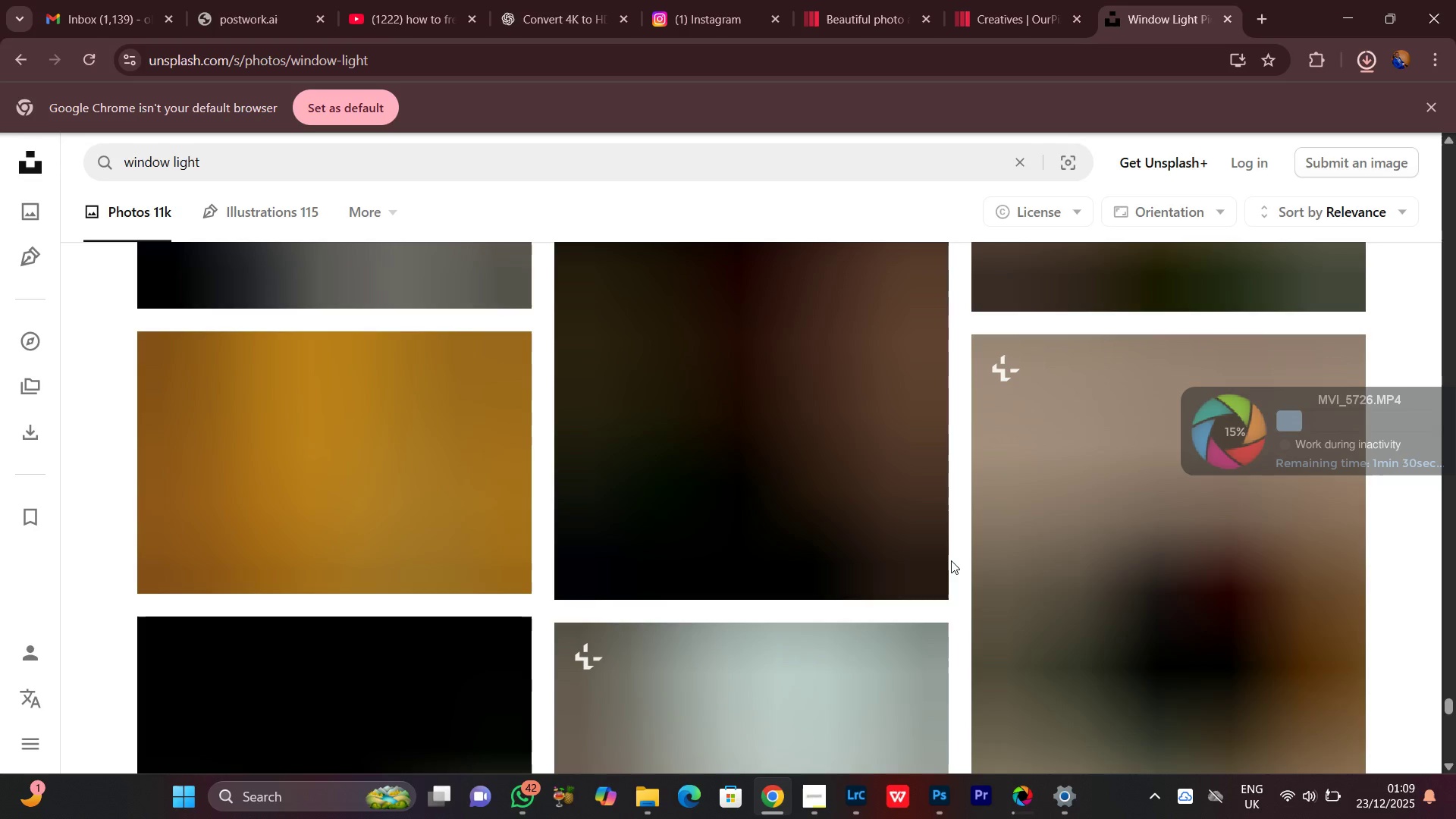 
scroll: coordinate [951, 560], scroll_direction: up, amount: 5.0
 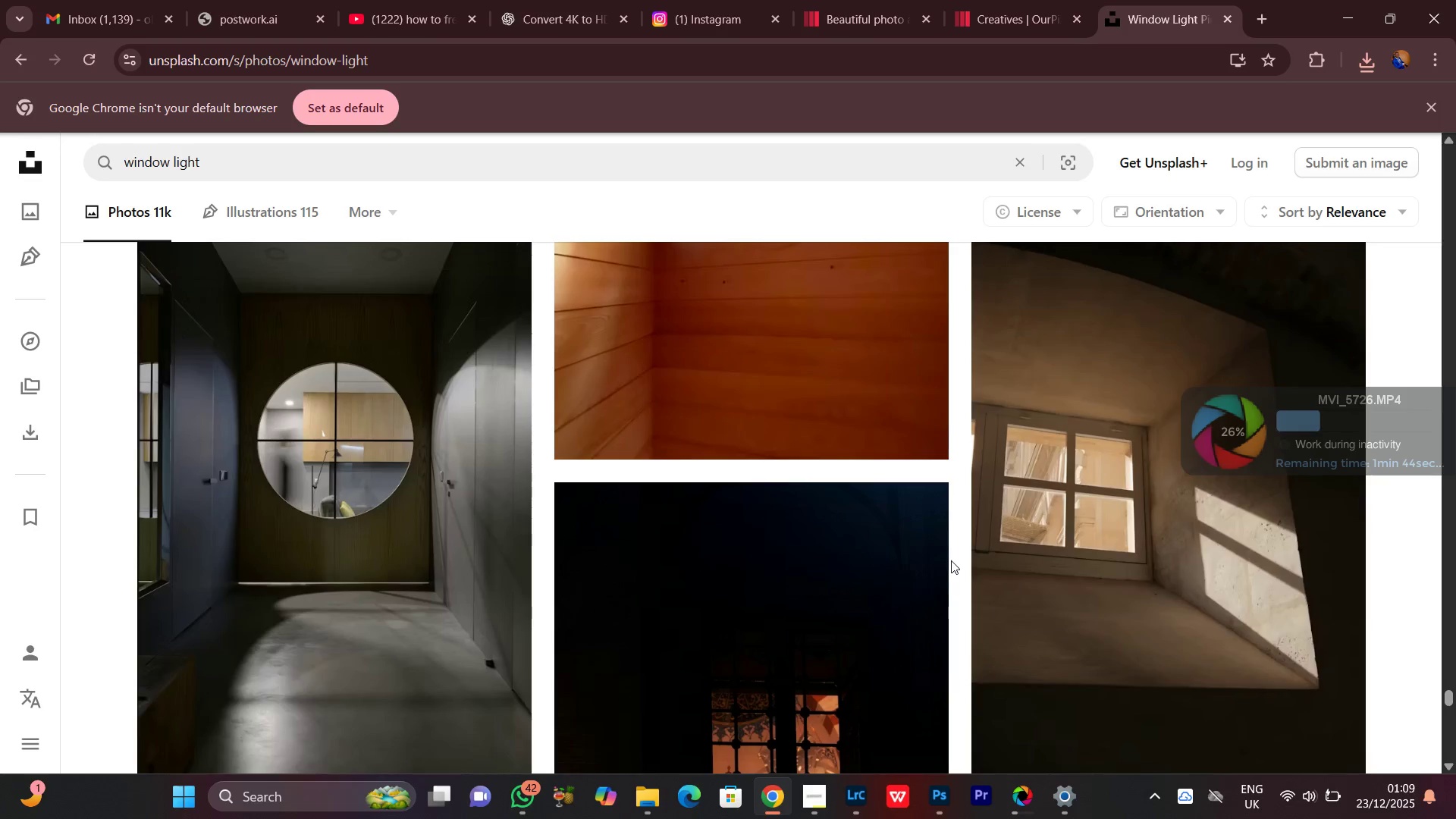 
wait(7.11)
 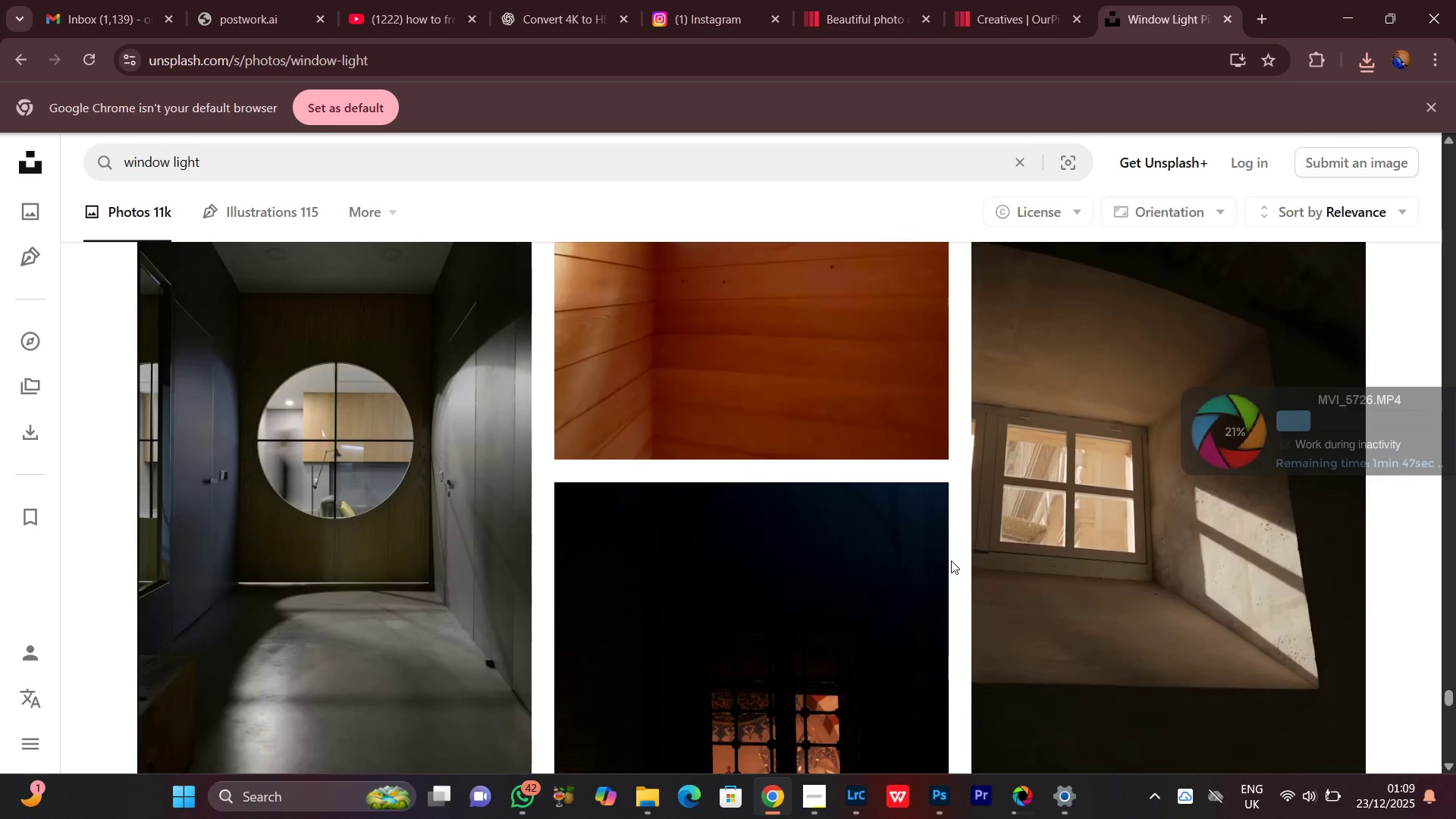 
scroll: coordinate [916, 602], scroll_direction: down, amount: 8.0
 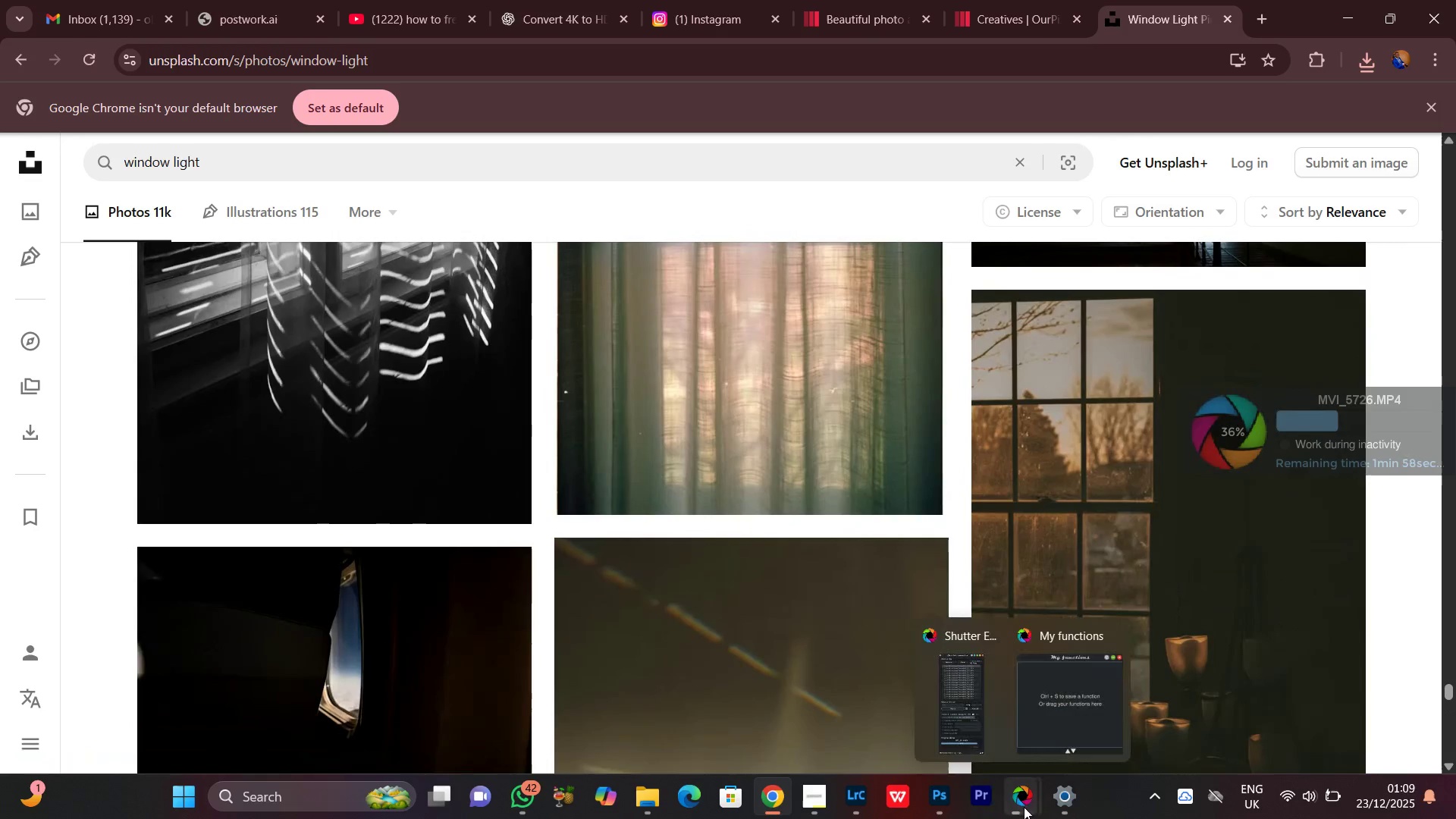 
left_click([1024, 807])
 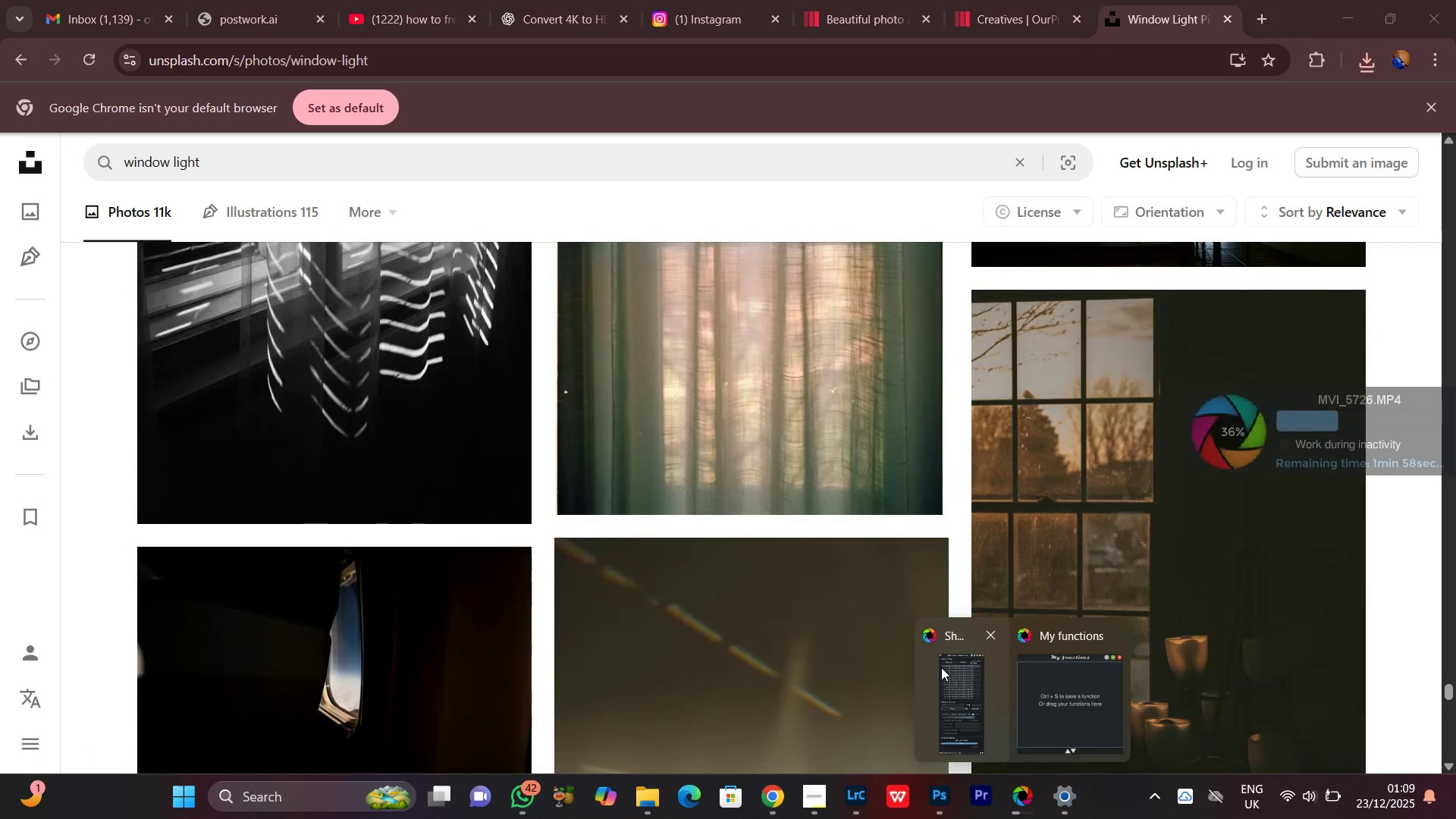 
left_click([941, 667])
 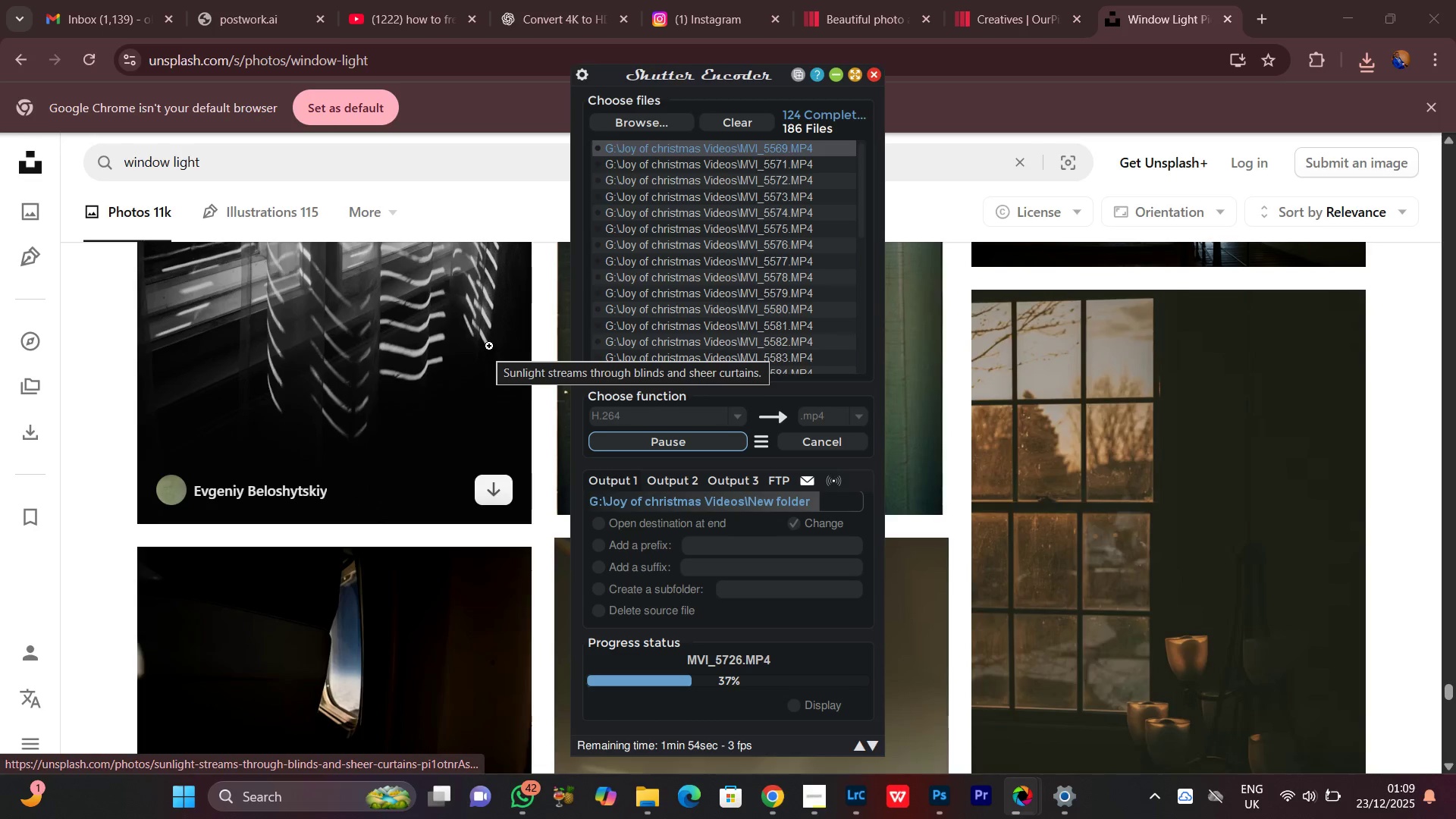 
wait(9.03)
 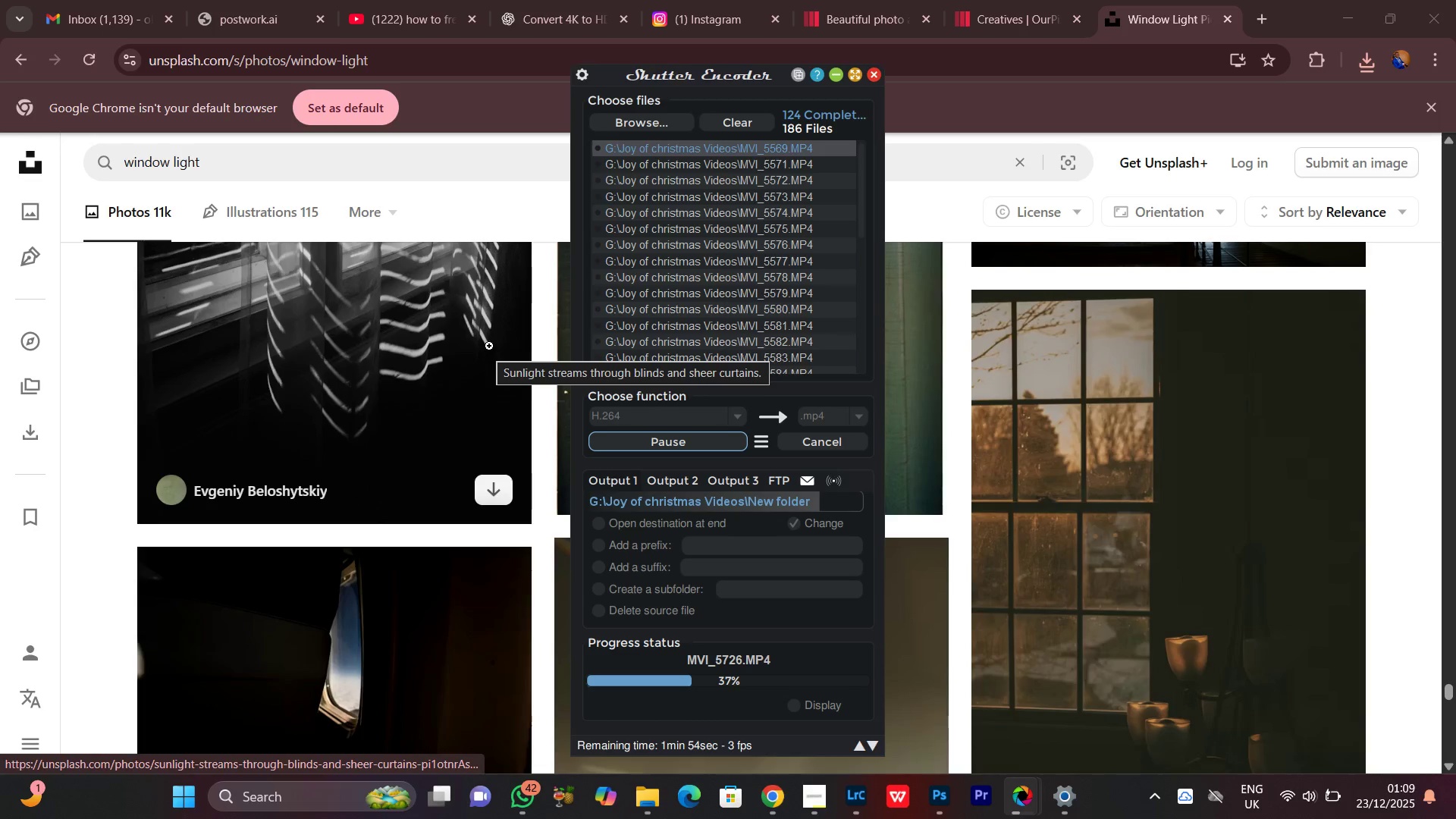 
left_click([837, 75])
 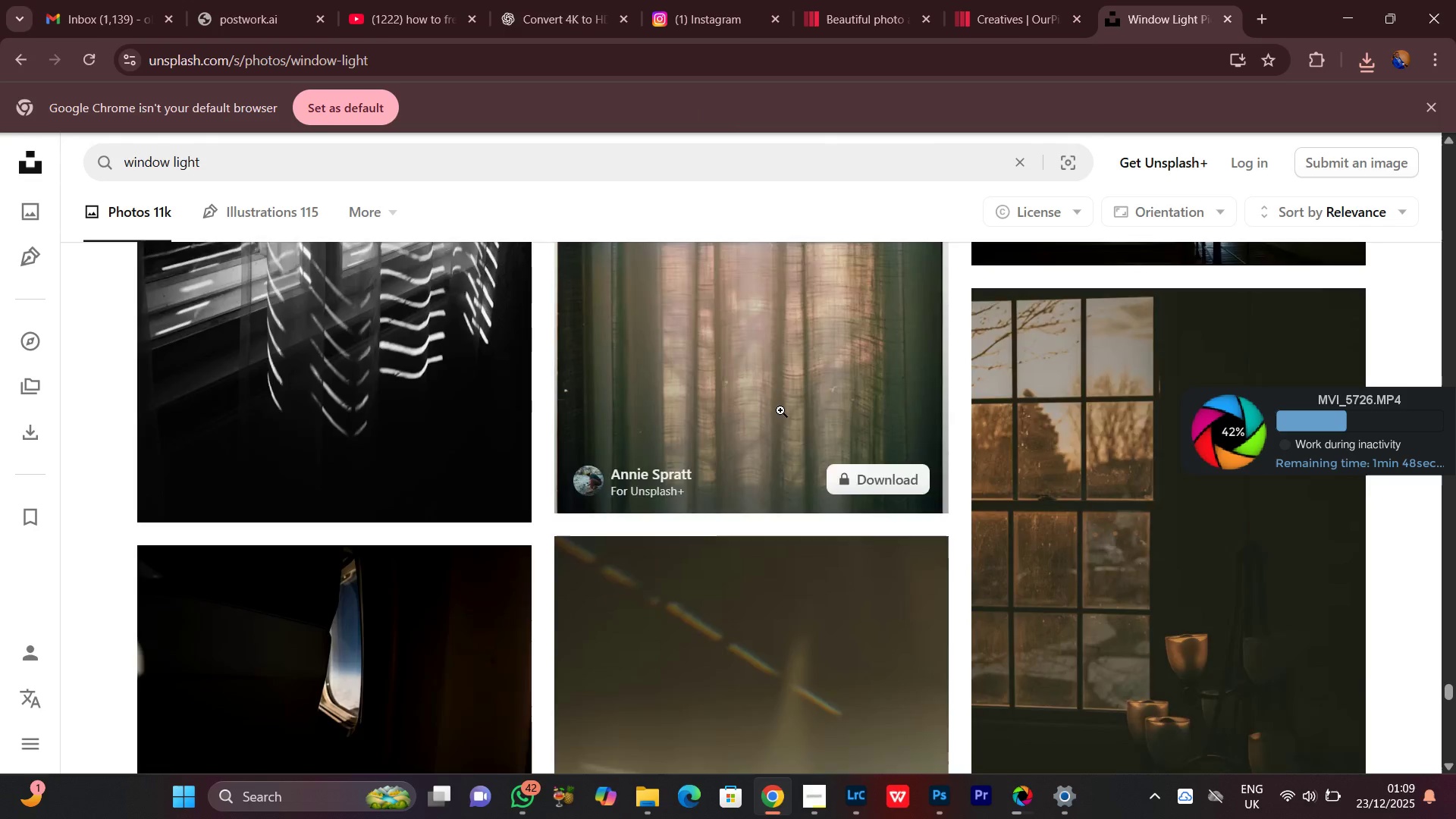 
scroll: coordinate [780, 410], scroll_direction: down, amount: 4.0
 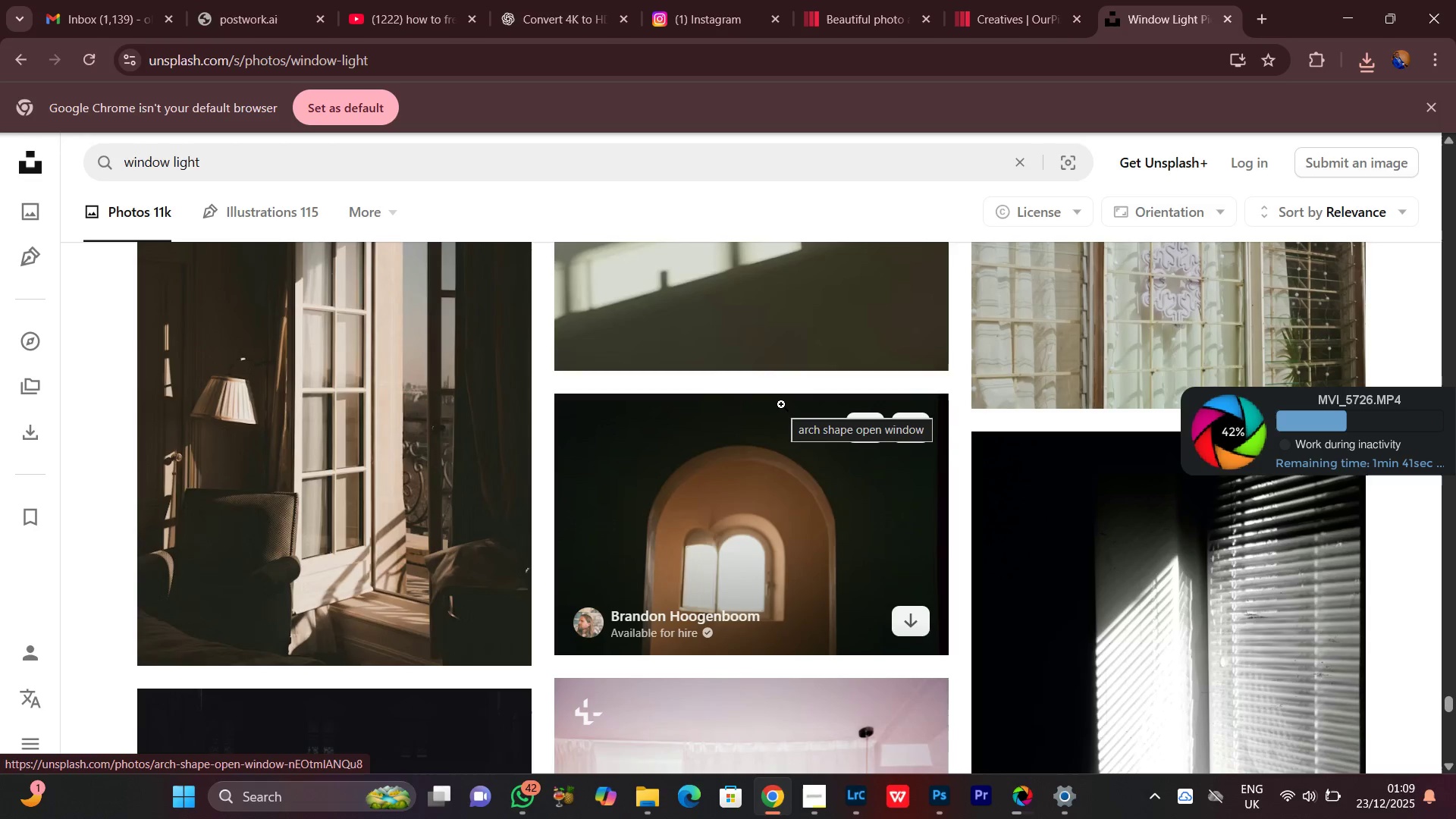 
wait(5.95)
 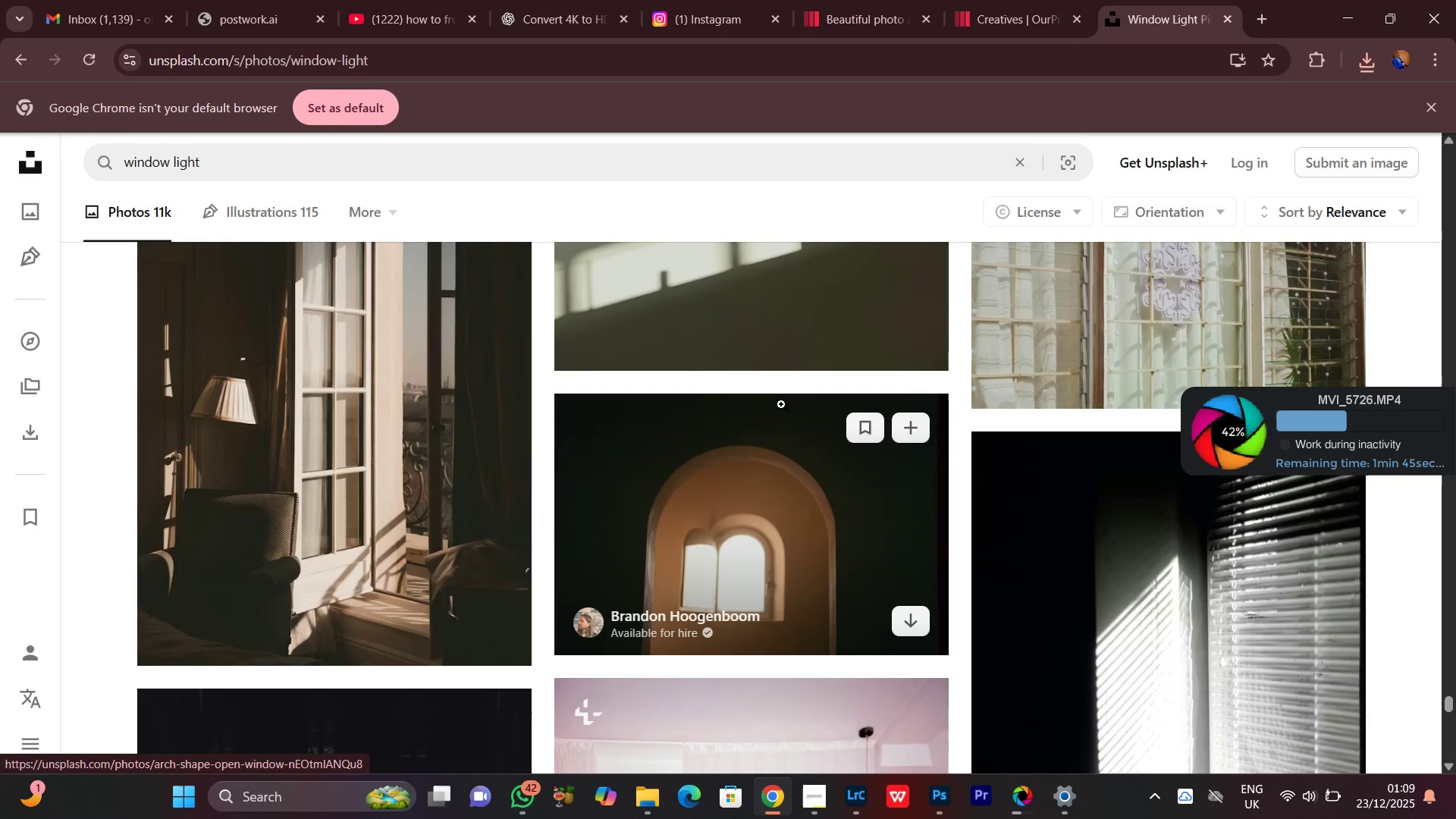 
scroll: coordinate [781, 404], scroll_direction: down, amount: 9.0
 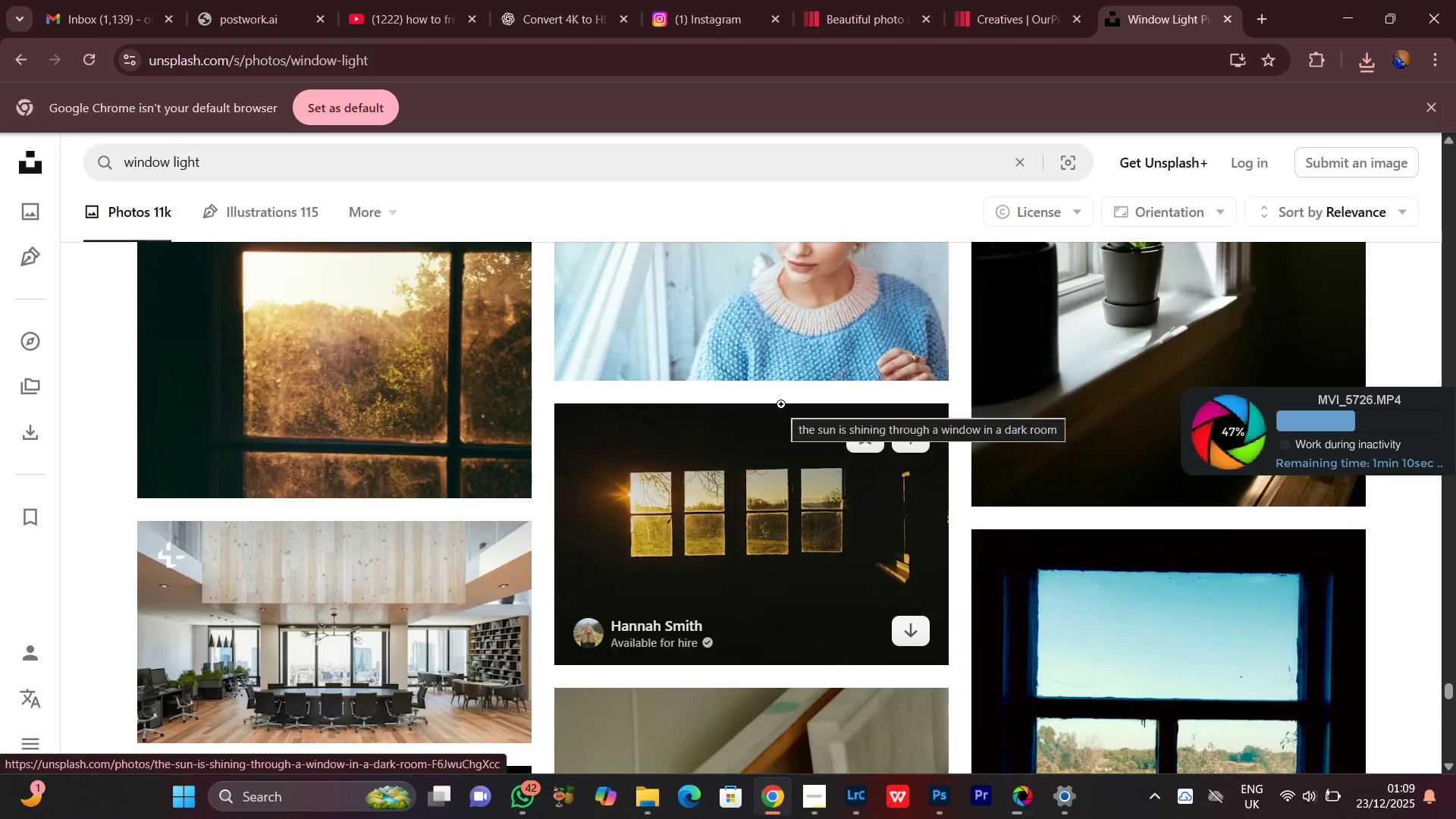 
wait(6.69)
 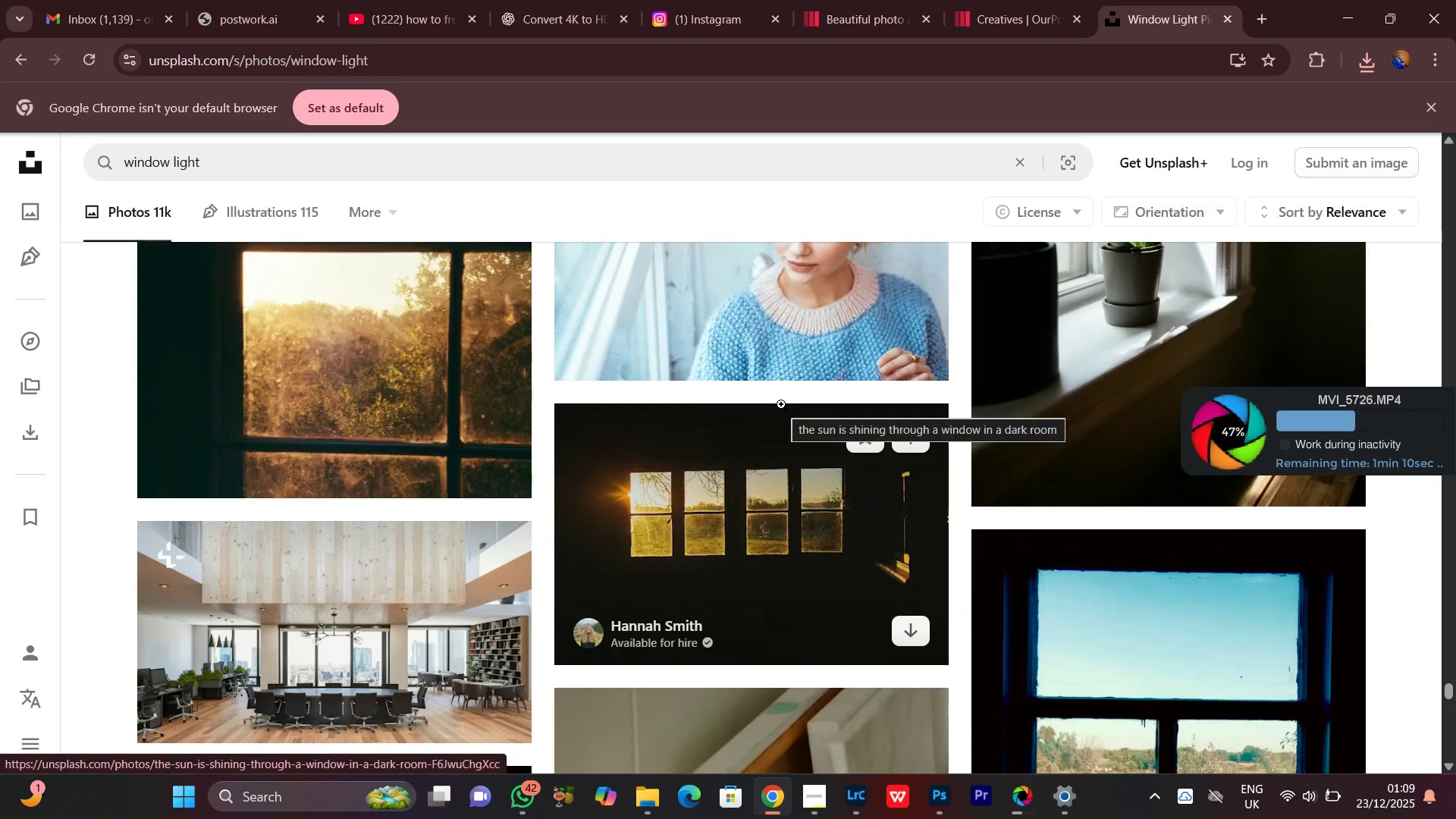 
scroll: coordinate [768, 424], scroll_direction: down, amount: 12.0
 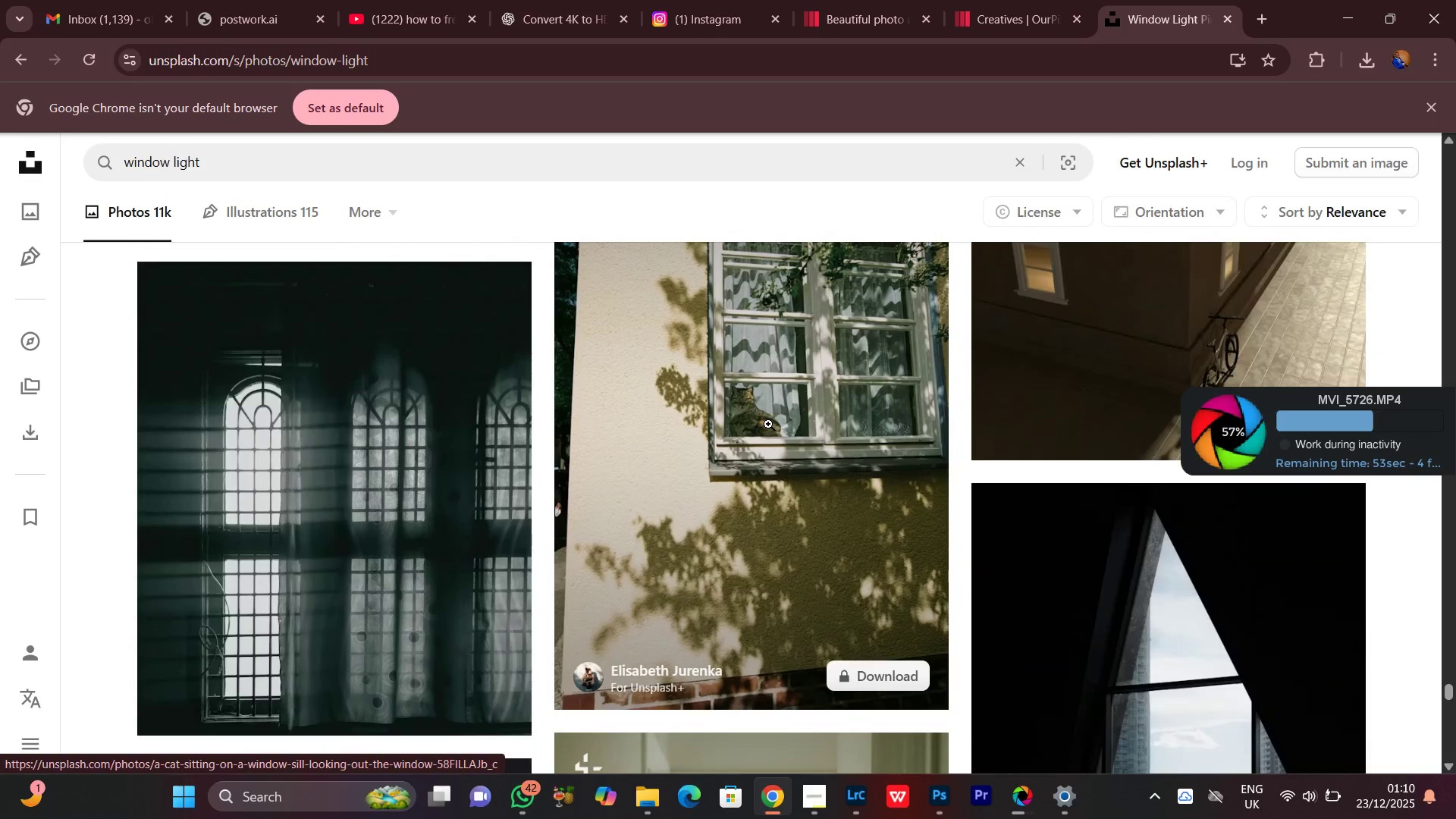 
scroll: coordinate [768, 424], scroll_direction: up, amount: 8.0
 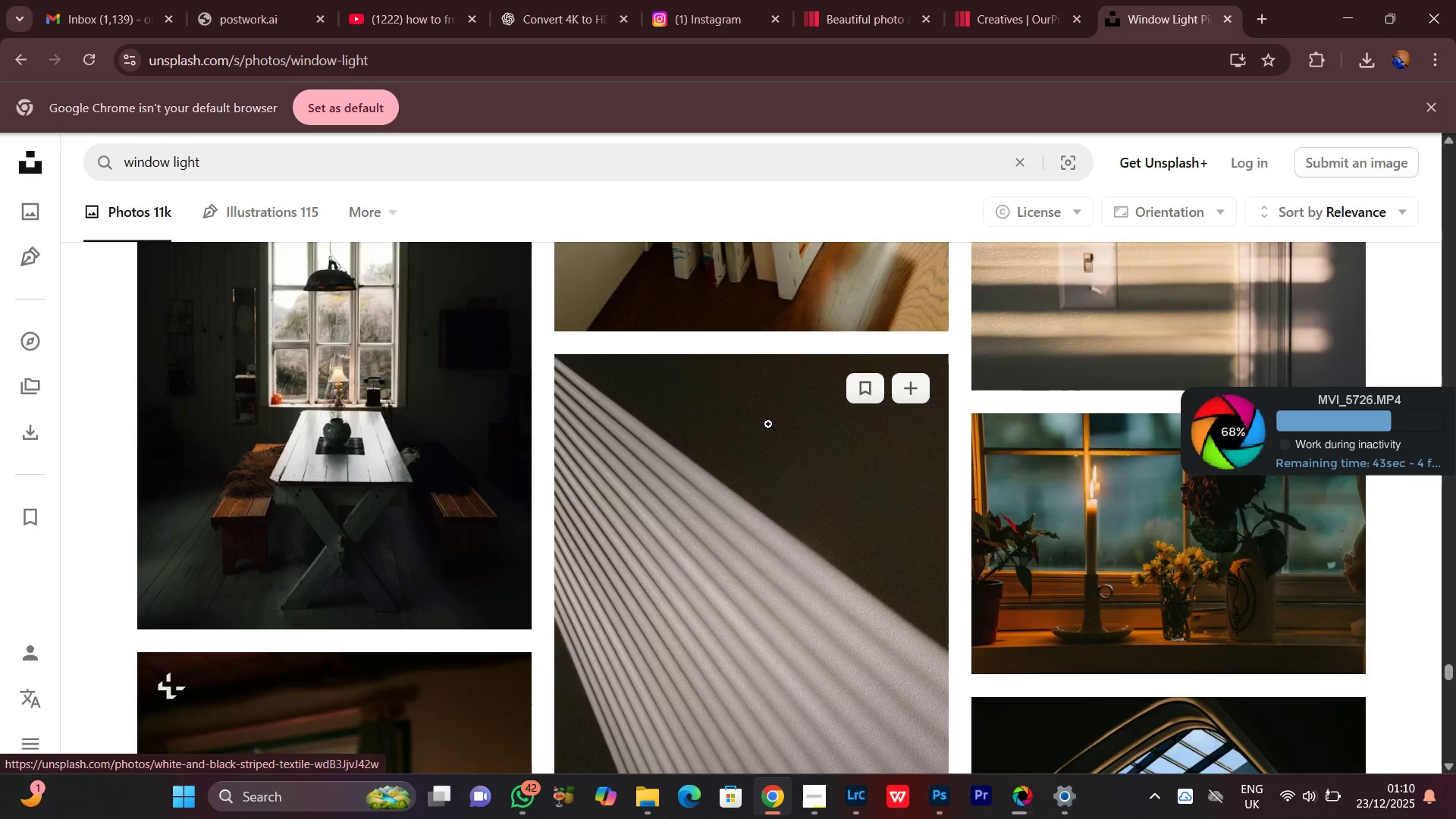 
scroll: coordinate [767, 428], scroll_direction: none, amount: 0.0
 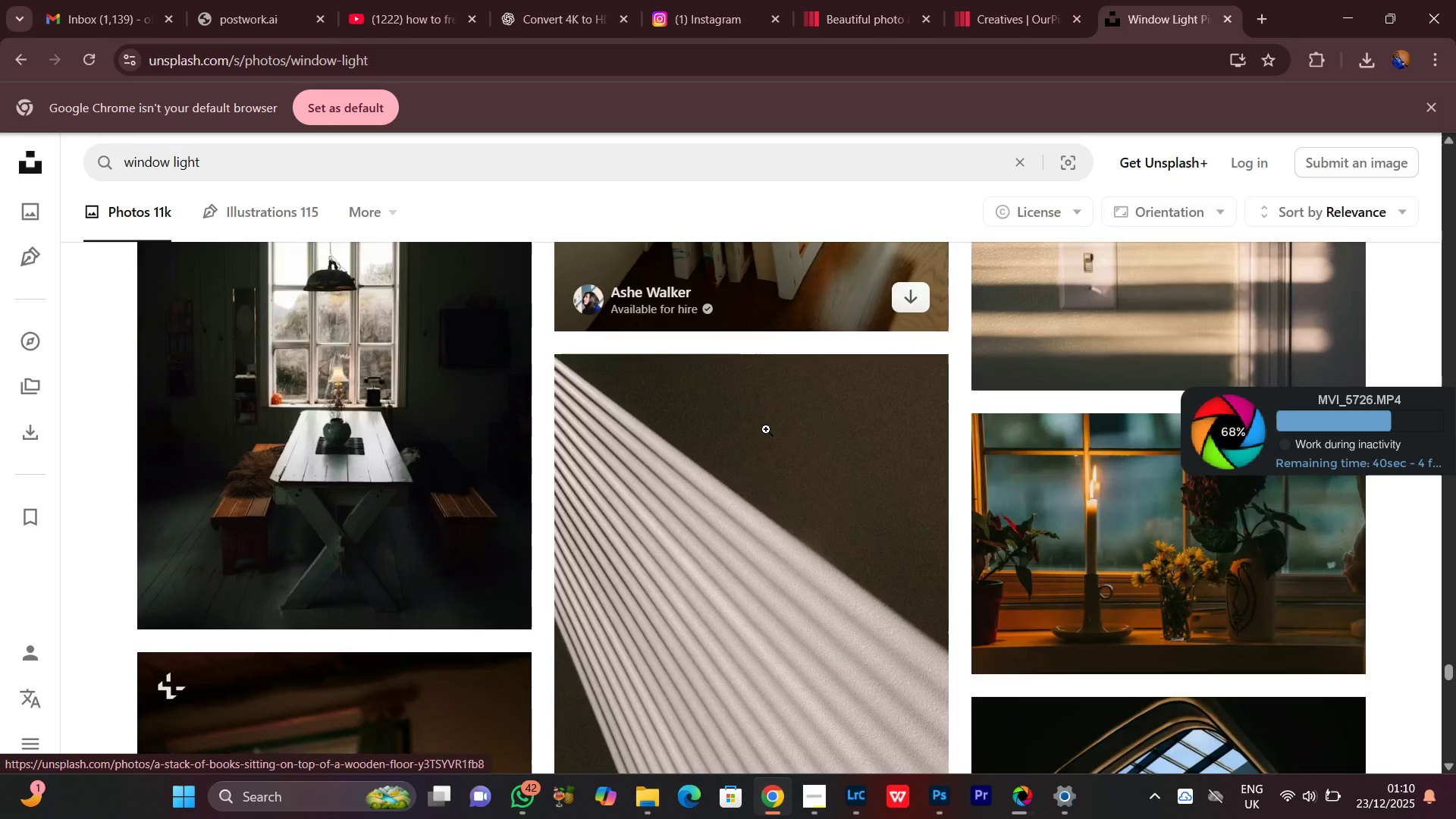 
scroll: coordinate [766, 429], scroll_direction: down, amount: 3.0
 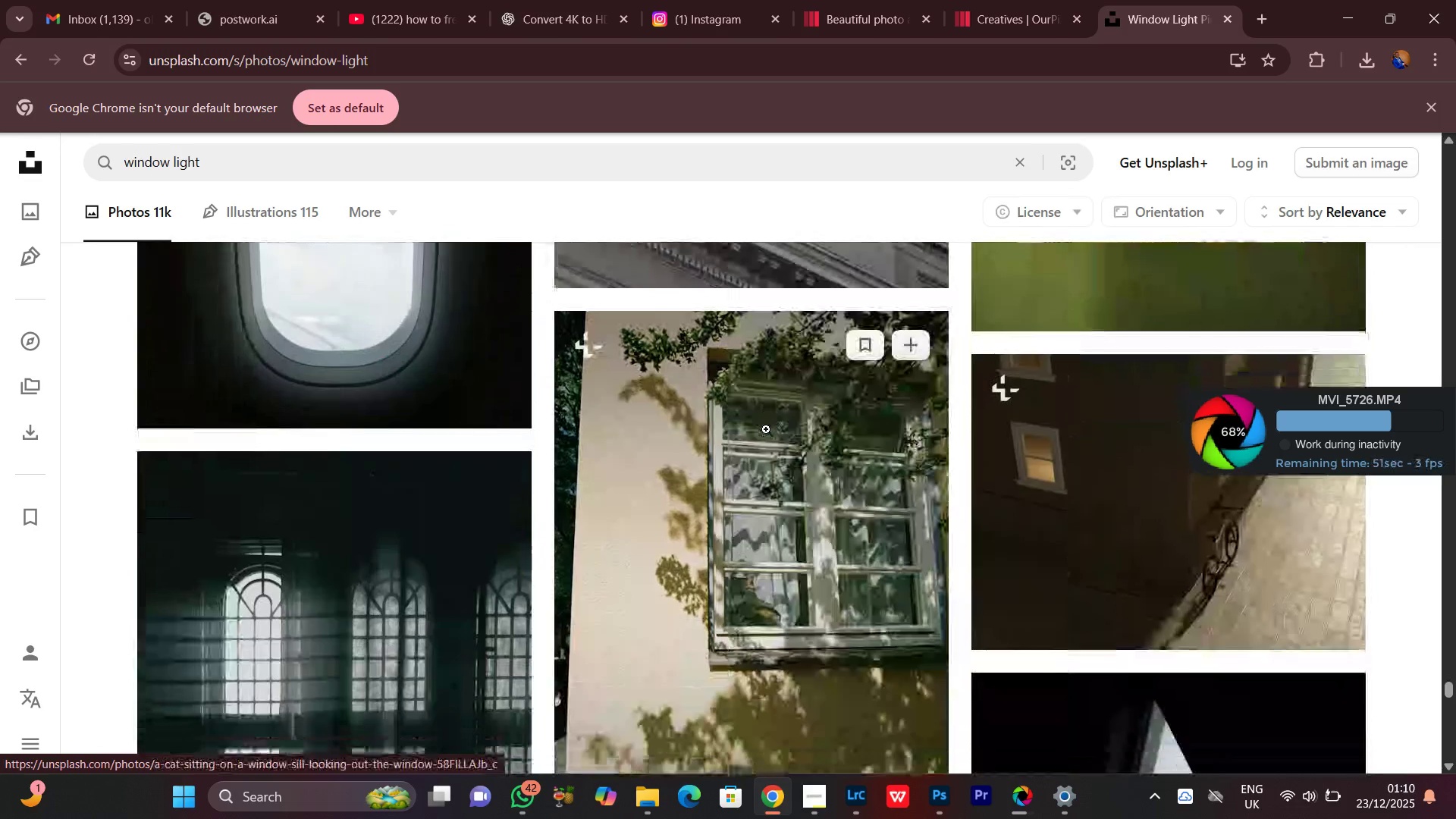 
wait(5.11)
 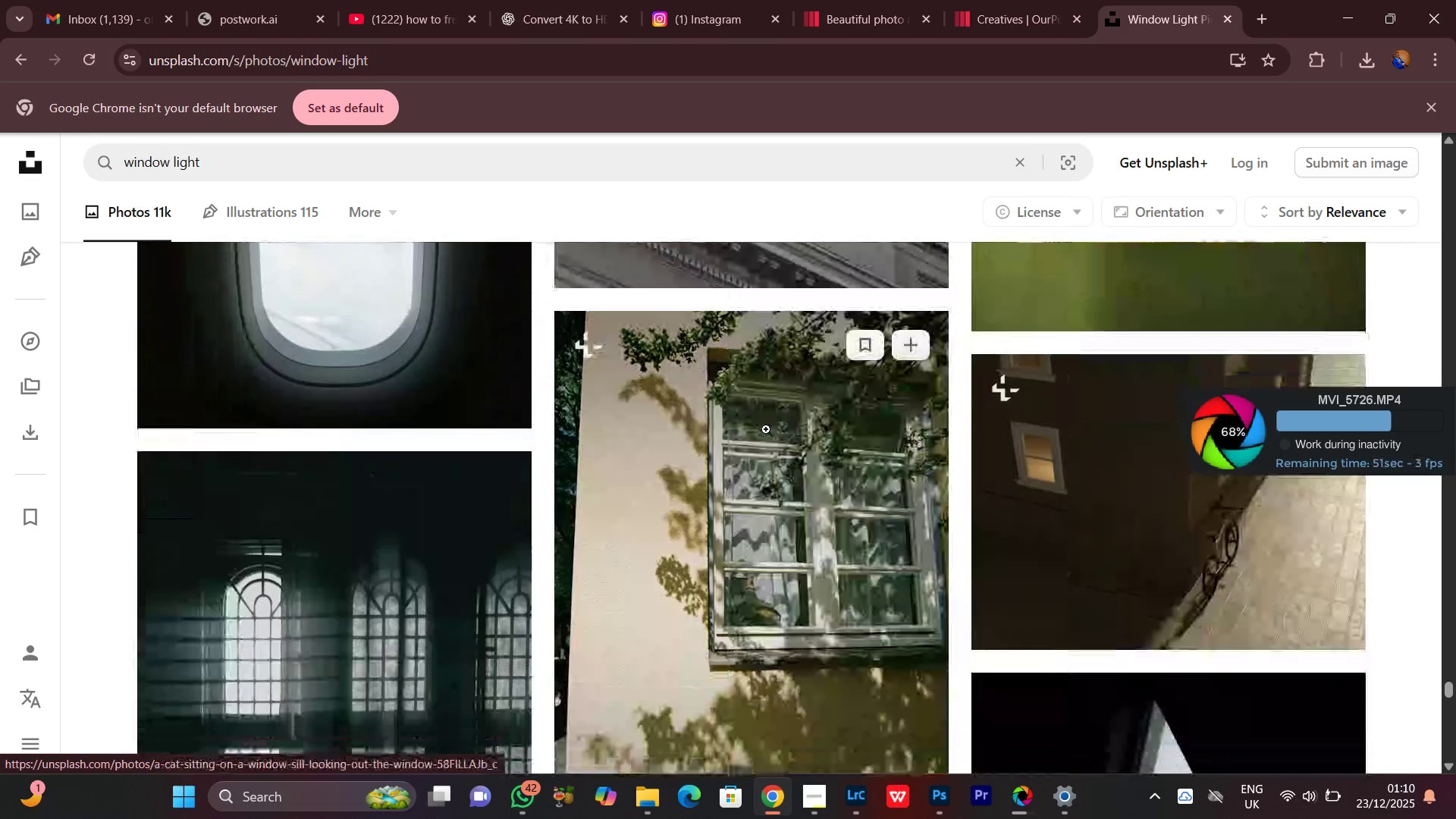 
scroll: coordinate [766, 429], scroll_direction: down, amount: 14.0
 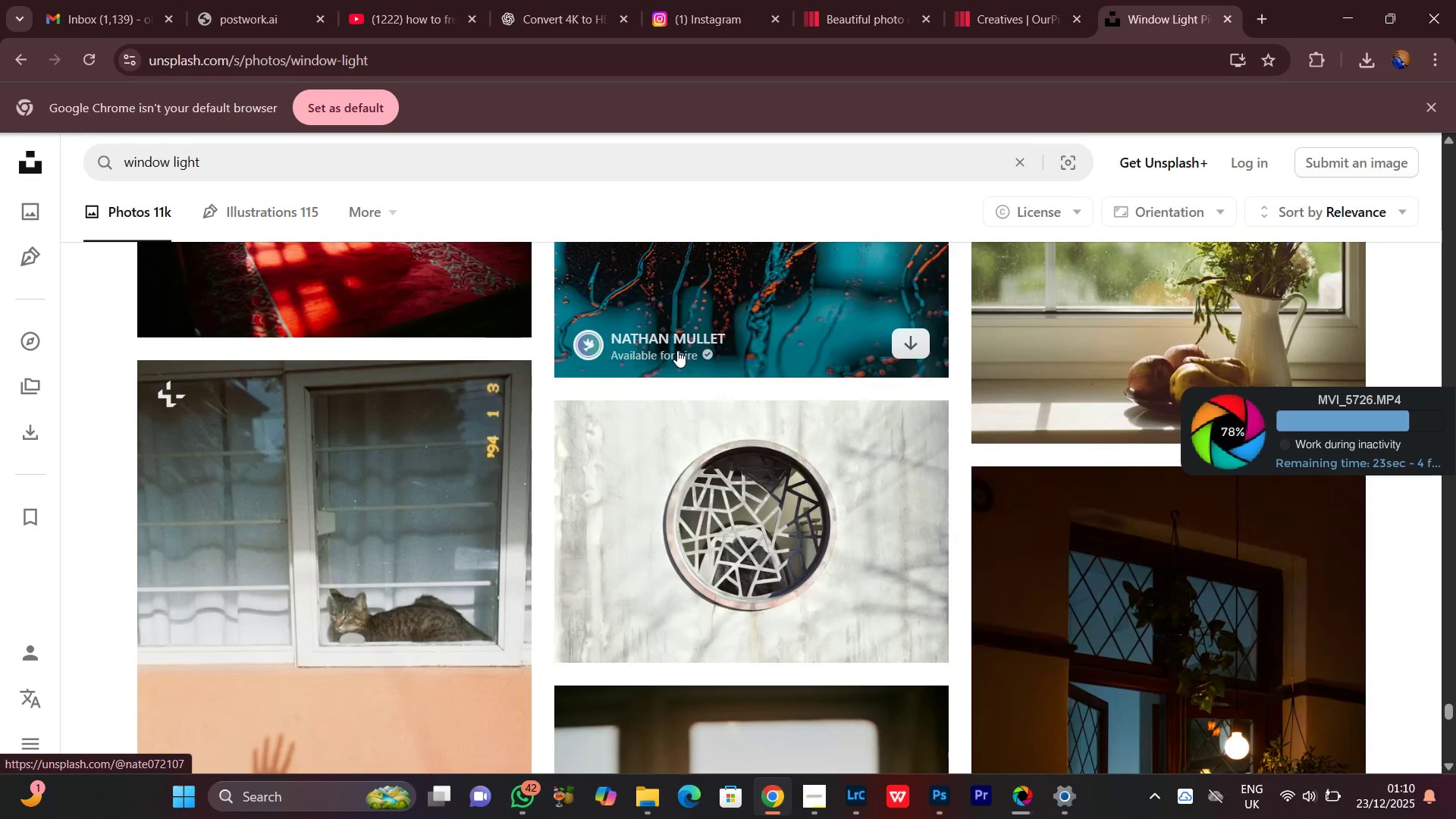 
scroll: coordinate [678, 356], scroll_direction: down, amount: 6.0
 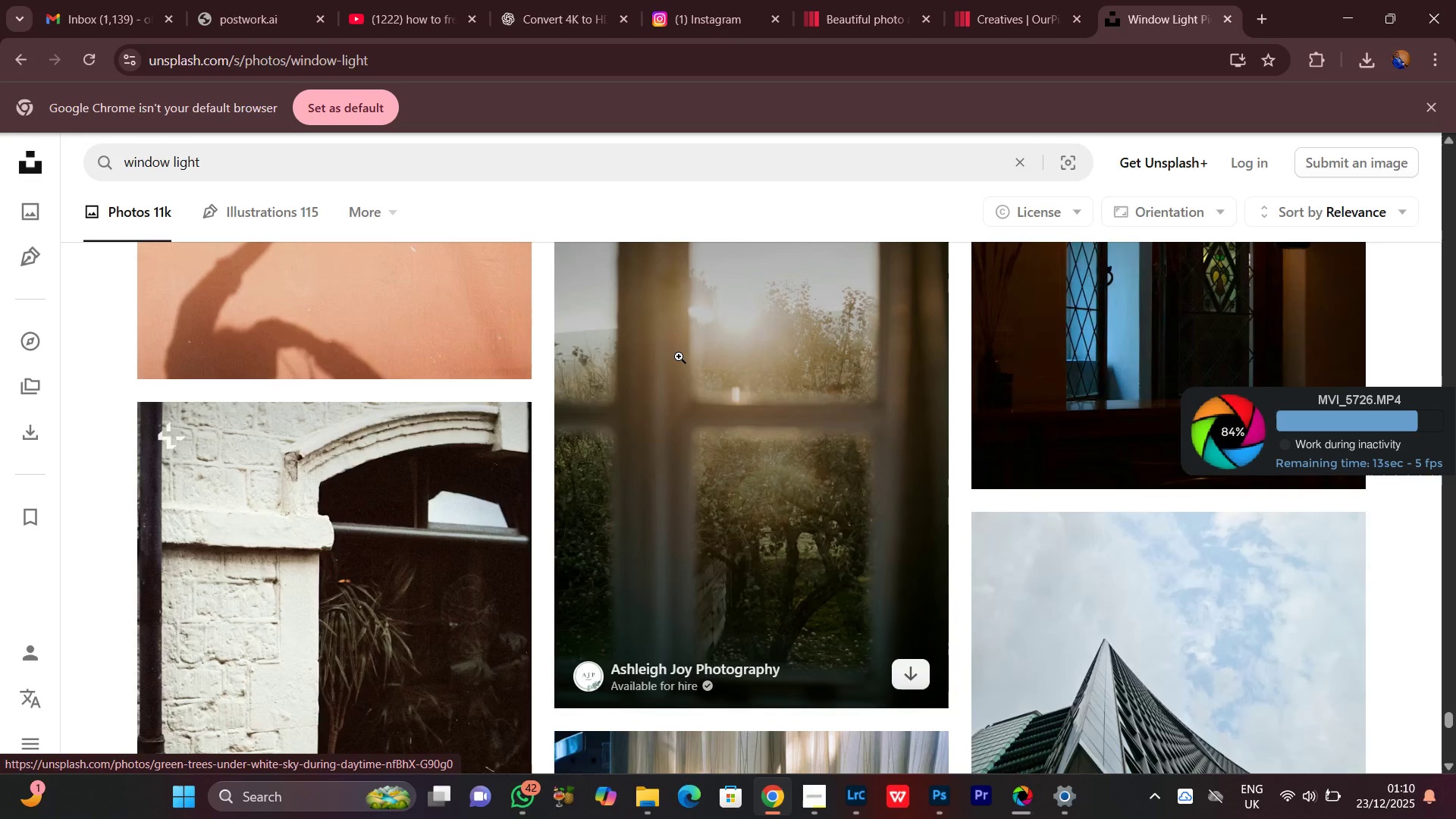 
wait(9.06)
 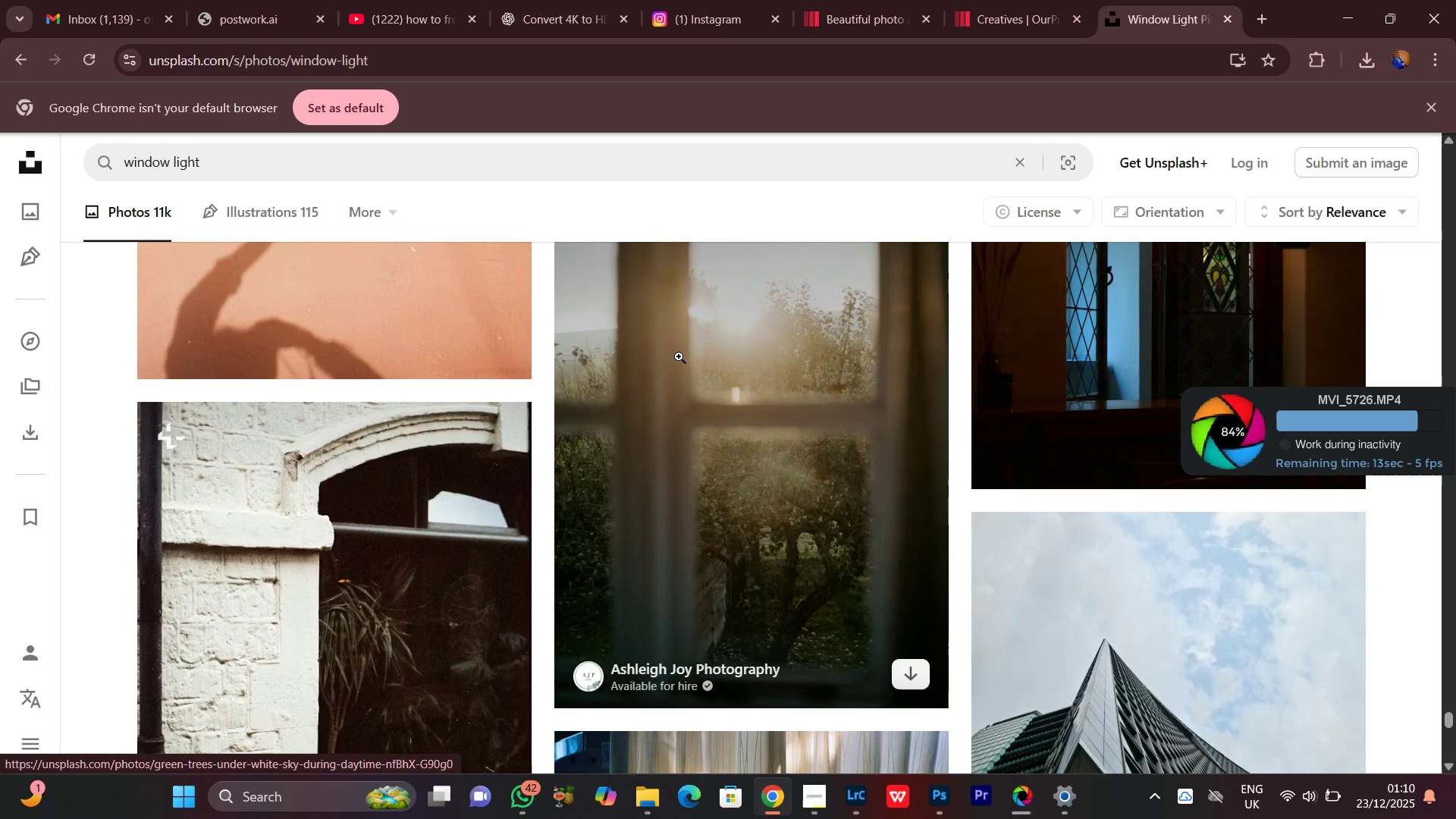 
scroll: coordinate [679, 356], scroll_direction: down, amount: 4.0
 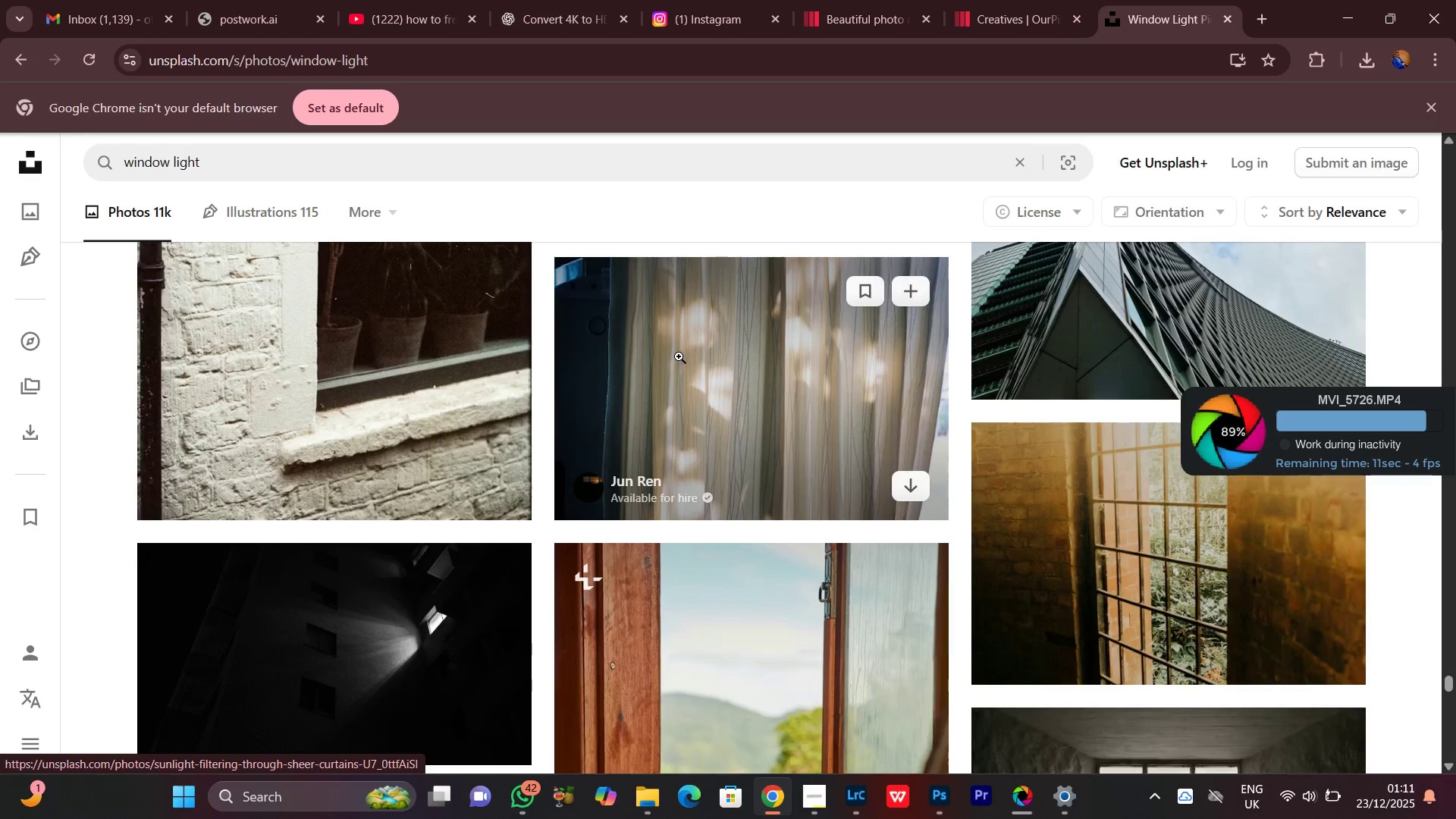 
wait(5.19)
 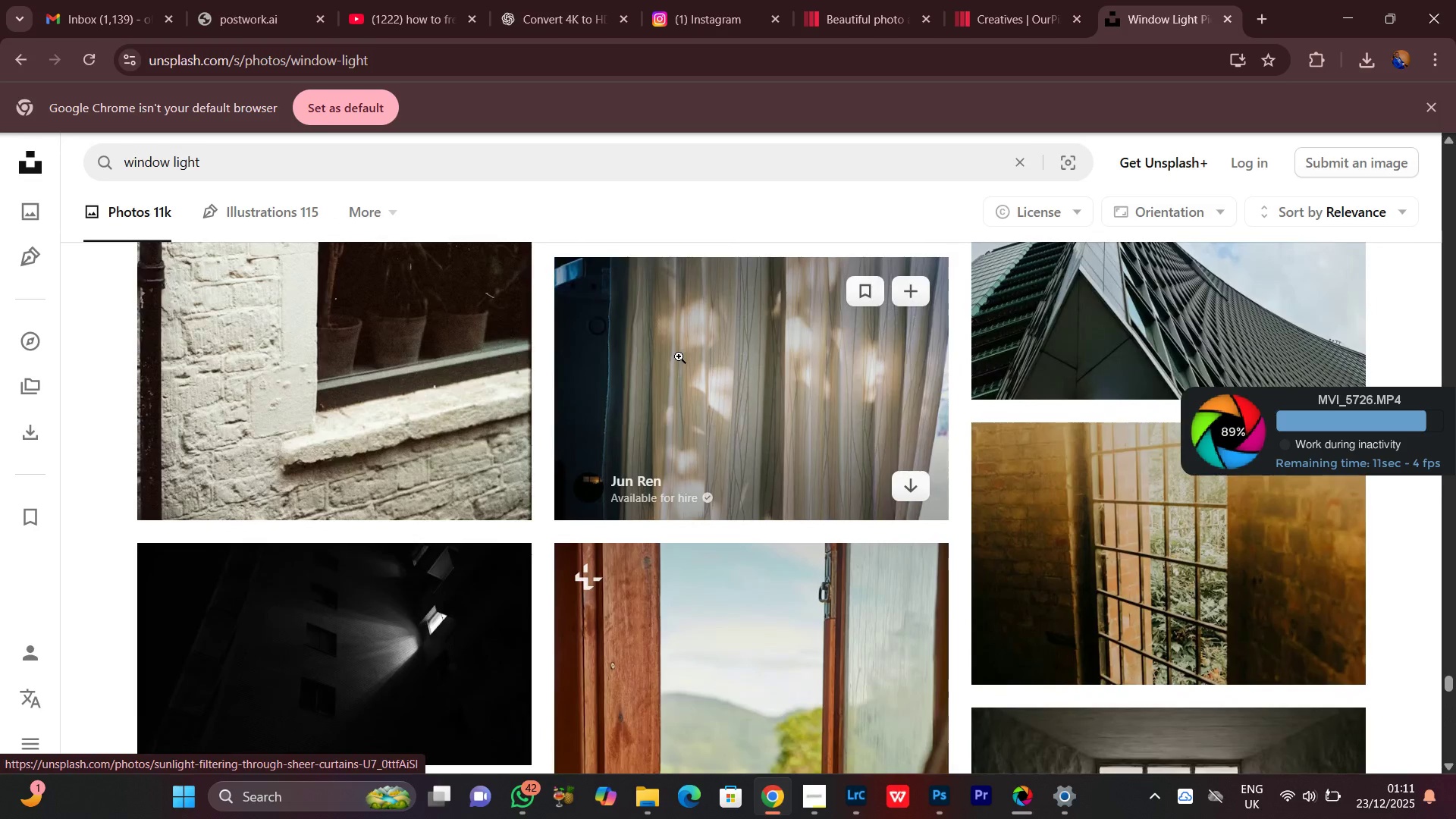 
scroll: coordinate [679, 356], scroll_direction: down, amount: 2.0
 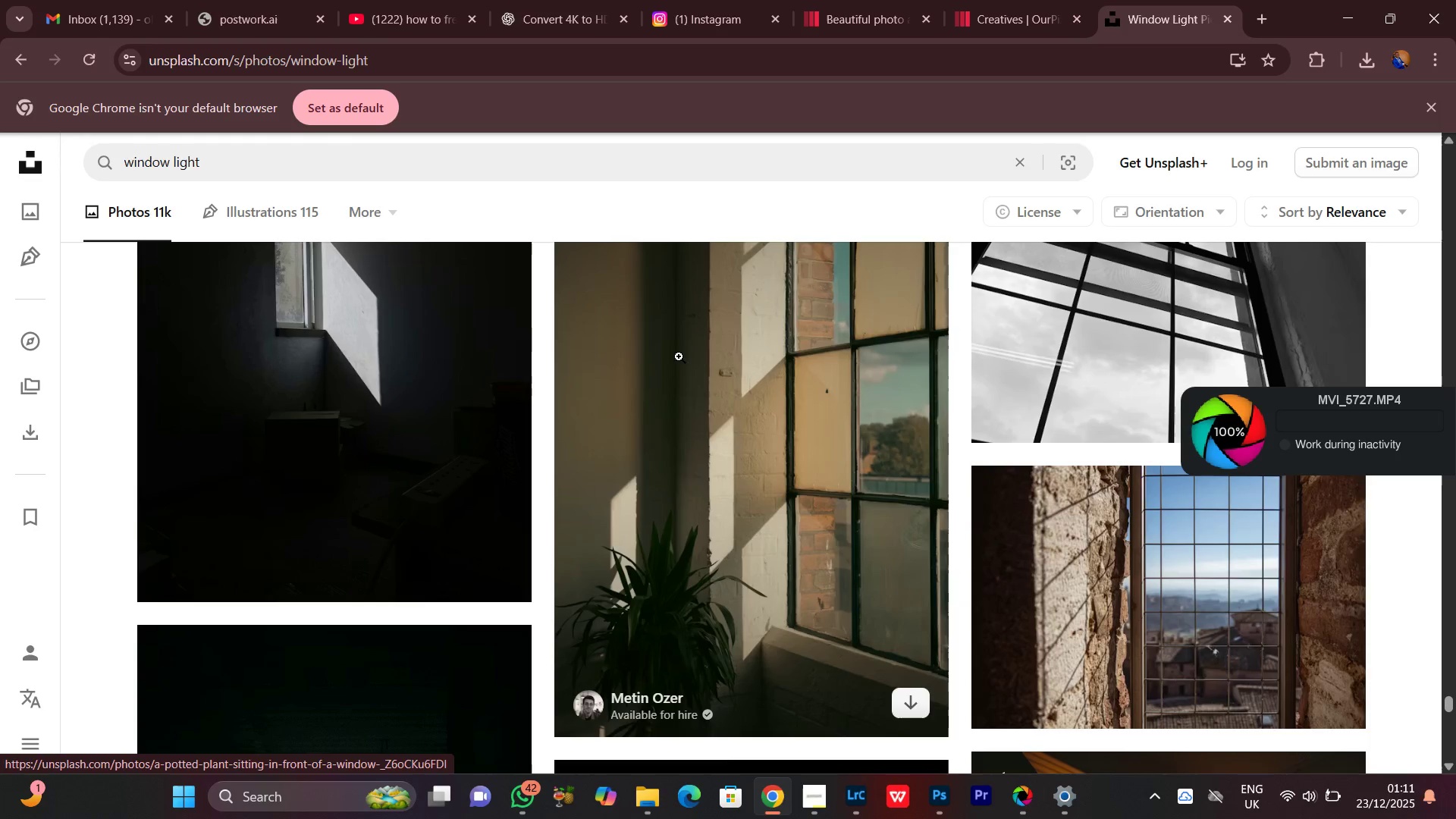 
wait(22.64)
 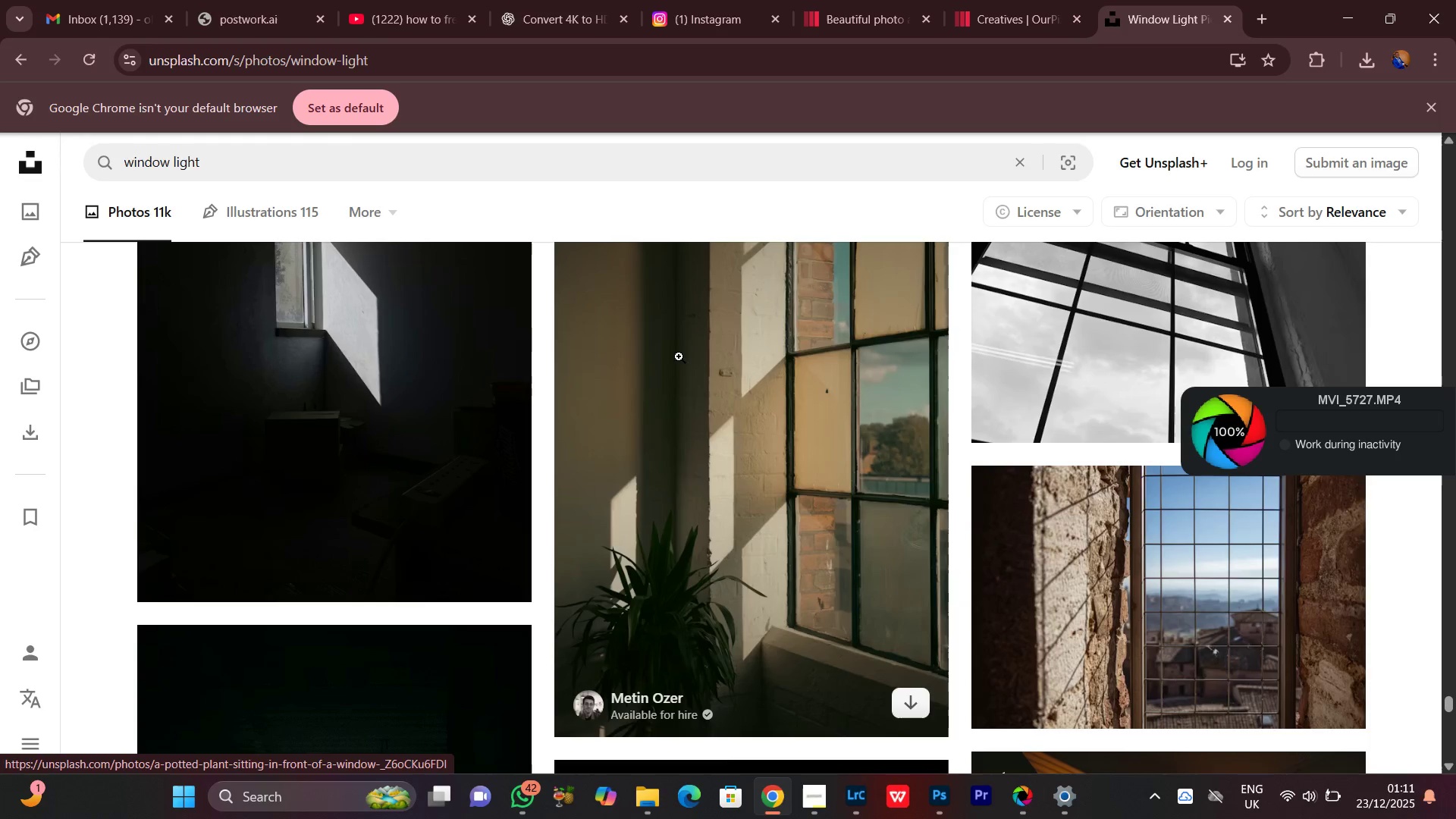 
scroll: coordinate [662, 265], scroll_direction: down, amount: 3.0
 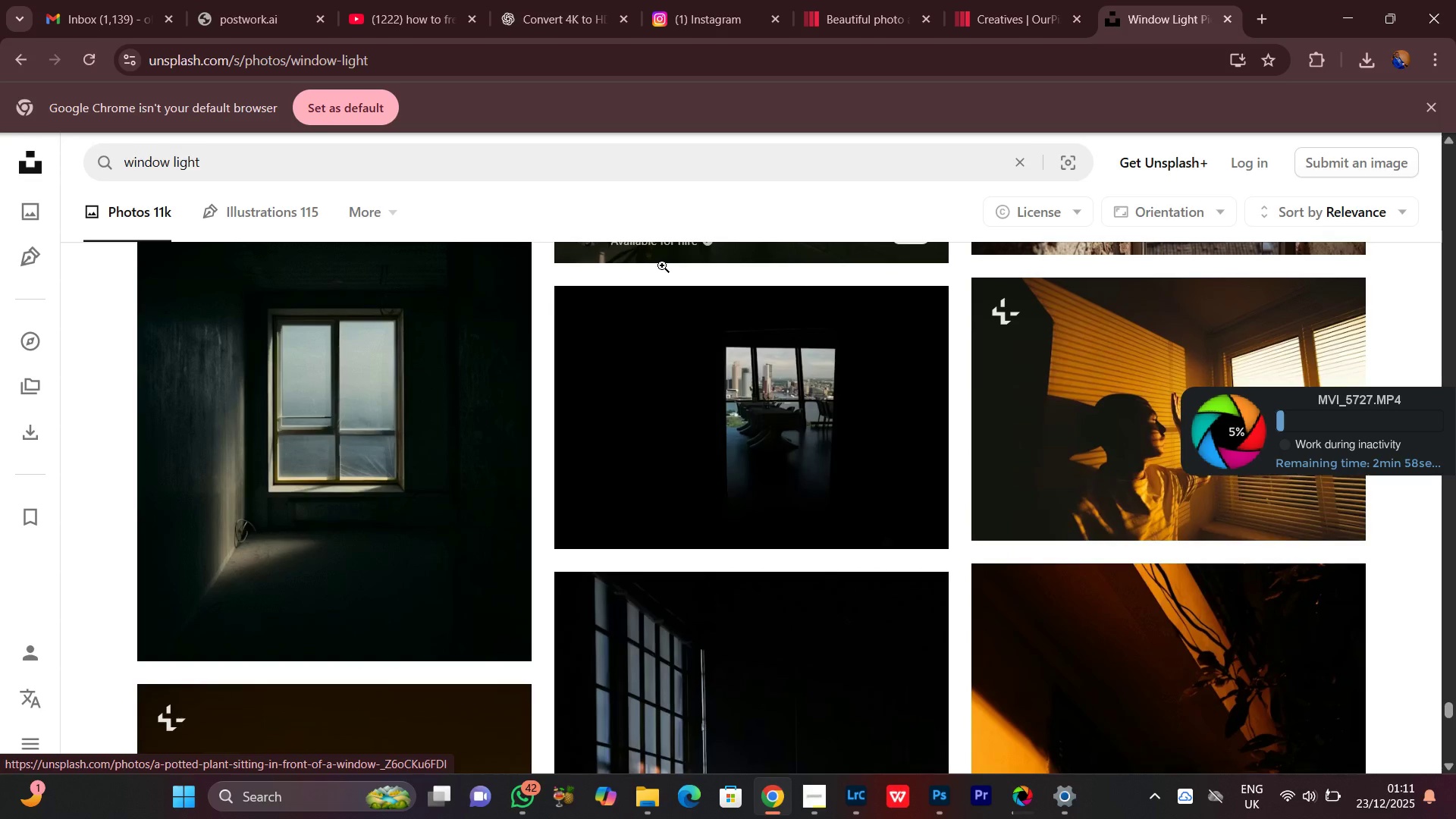 
scroll: coordinate [662, 265], scroll_direction: up, amount: 2.0
 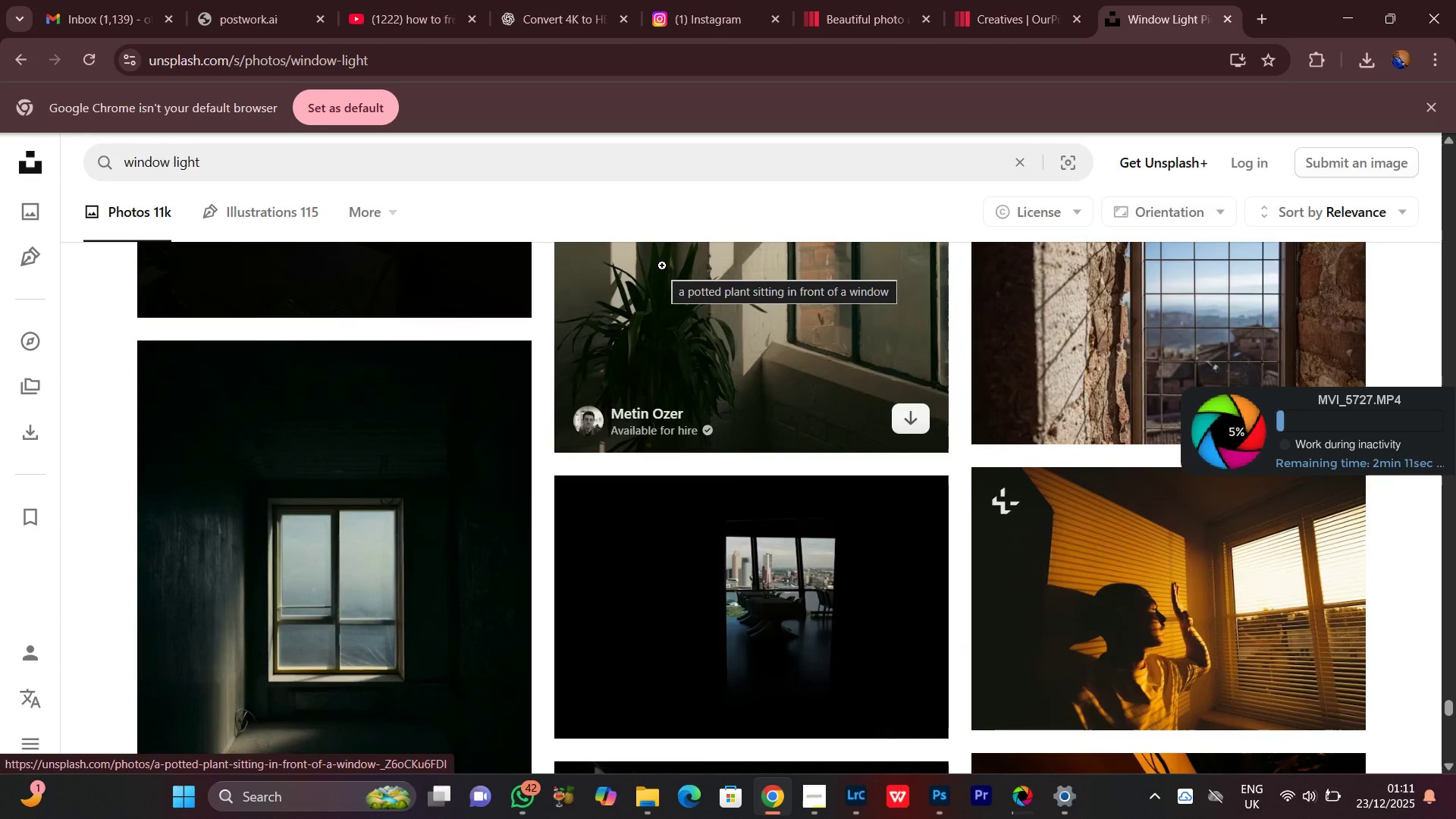 
scroll: coordinate [662, 265], scroll_direction: down, amount: 1.0
 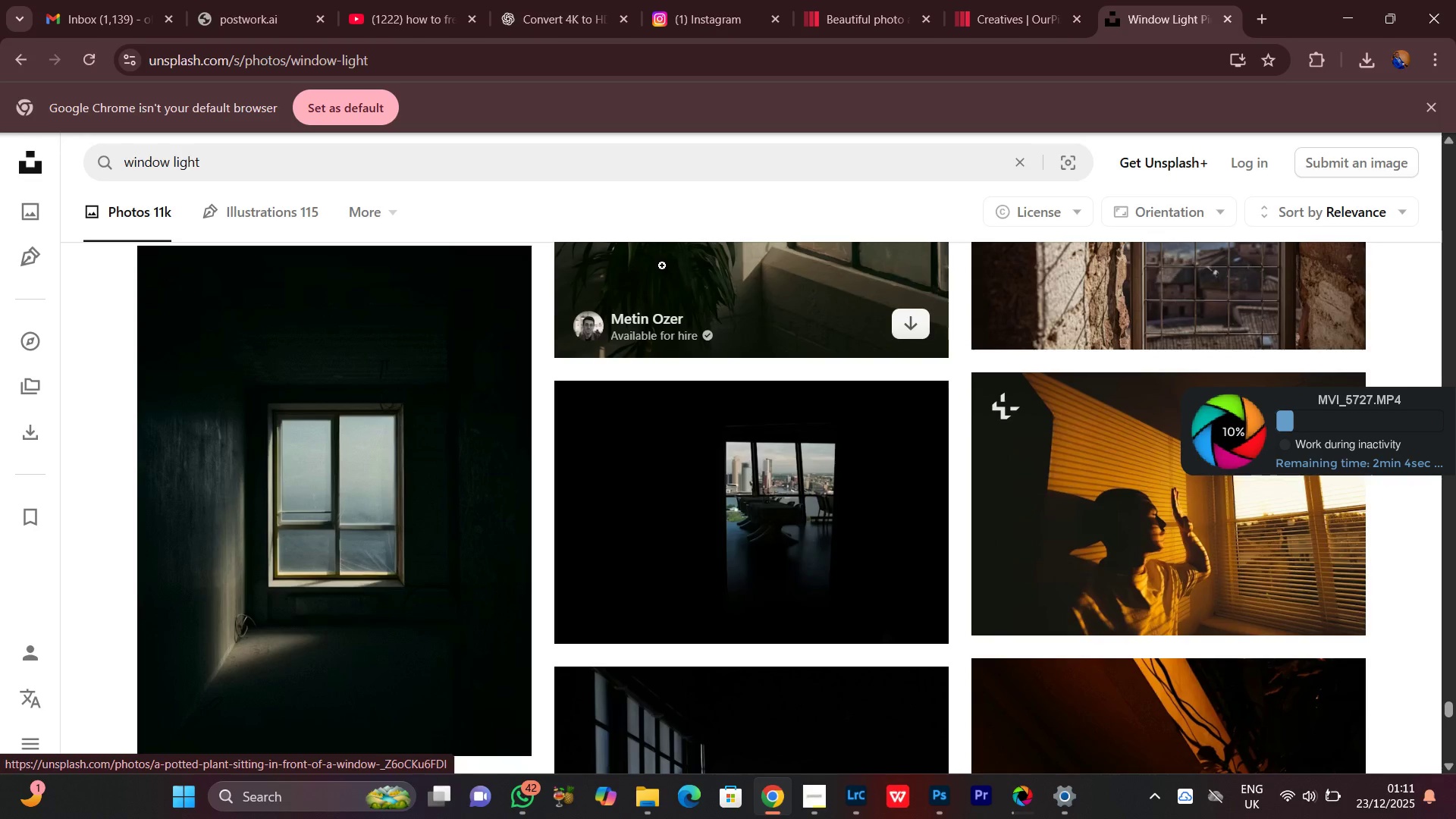 
wait(11.74)
 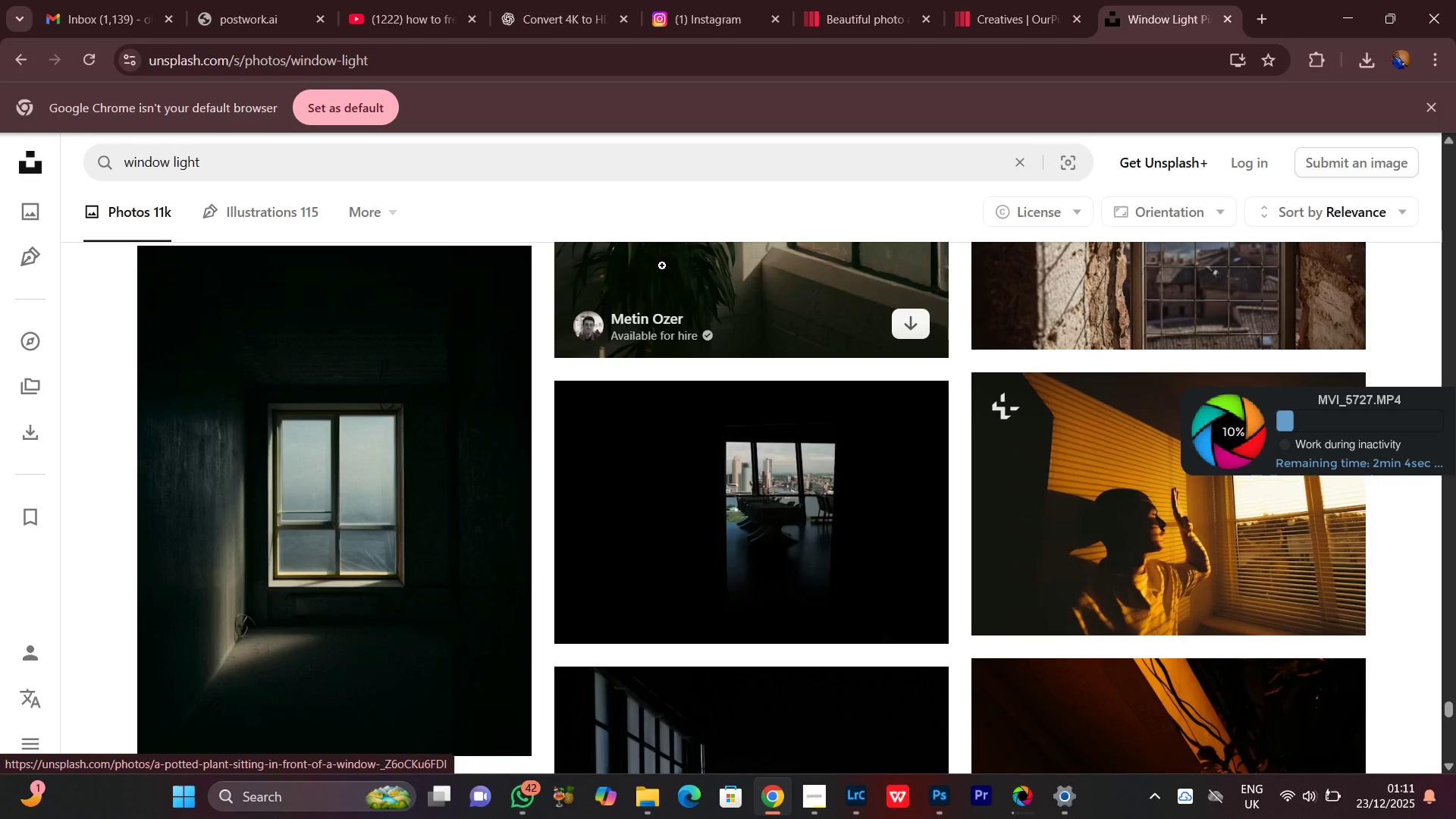 
scroll: coordinate [662, 265], scroll_direction: down, amount: 1.0
 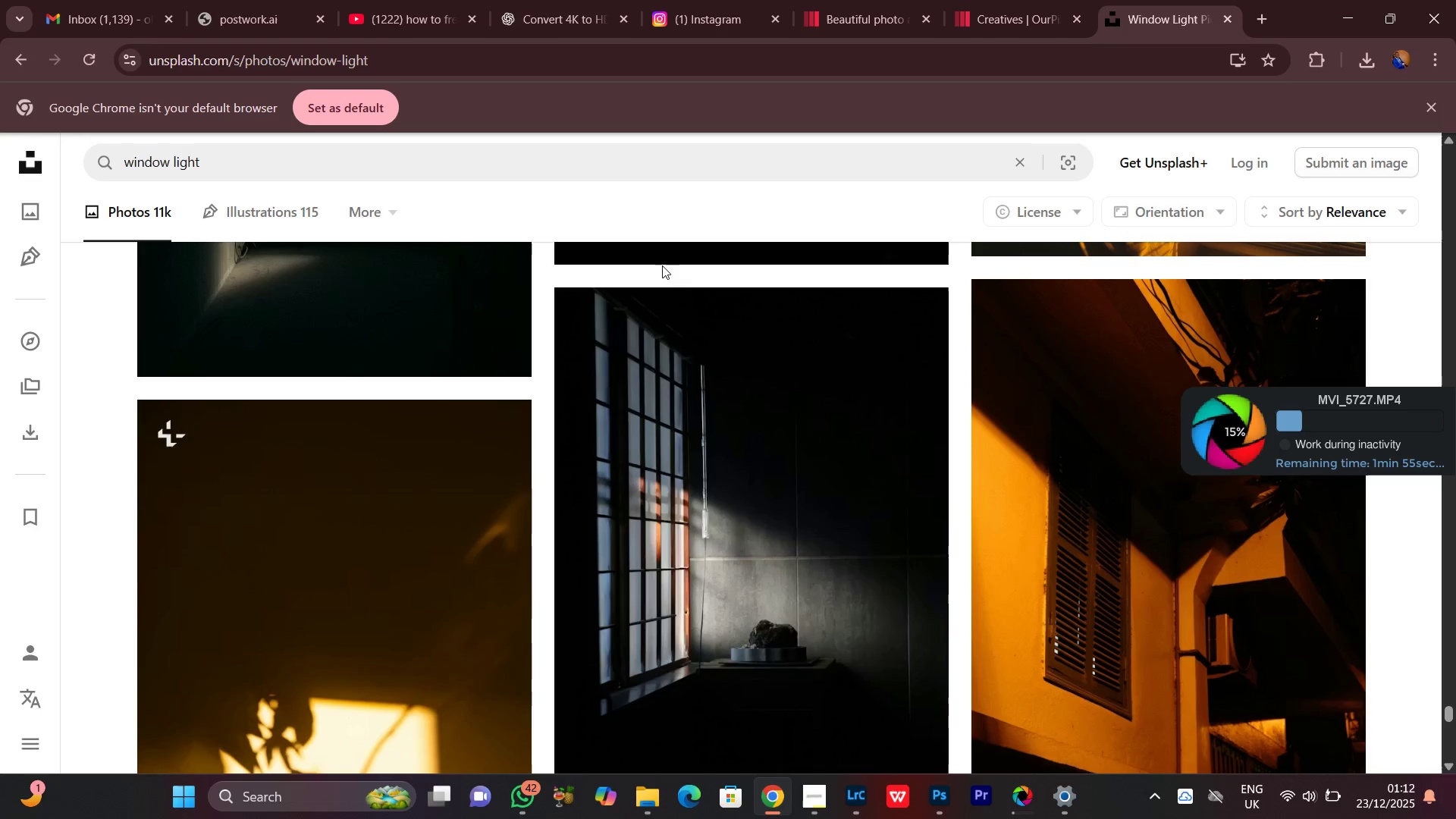 
wait(8.41)
 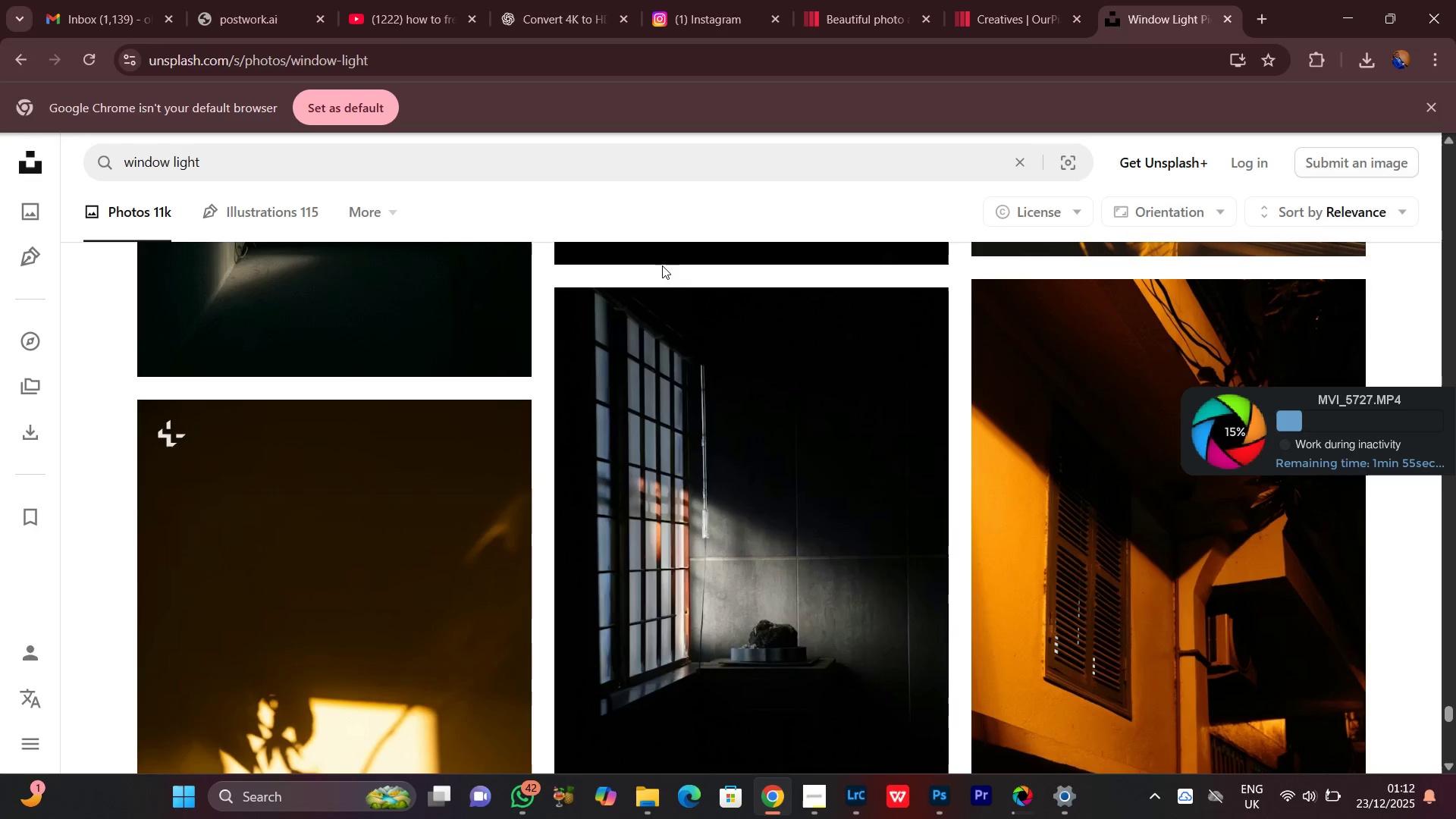 
scroll: coordinate [662, 265], scroll_direction: down, amount: 1.0
 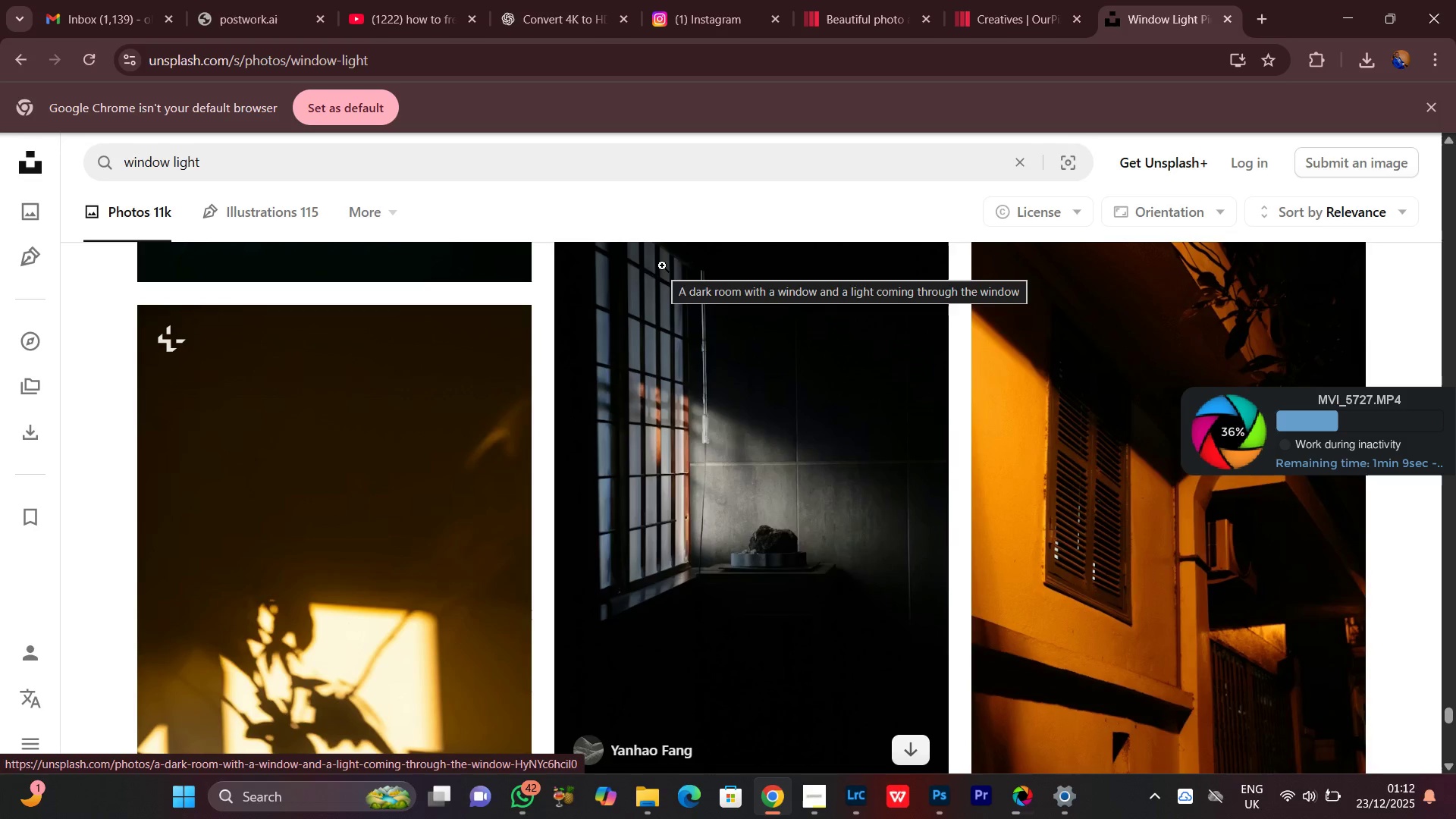 
wait(32.44)
 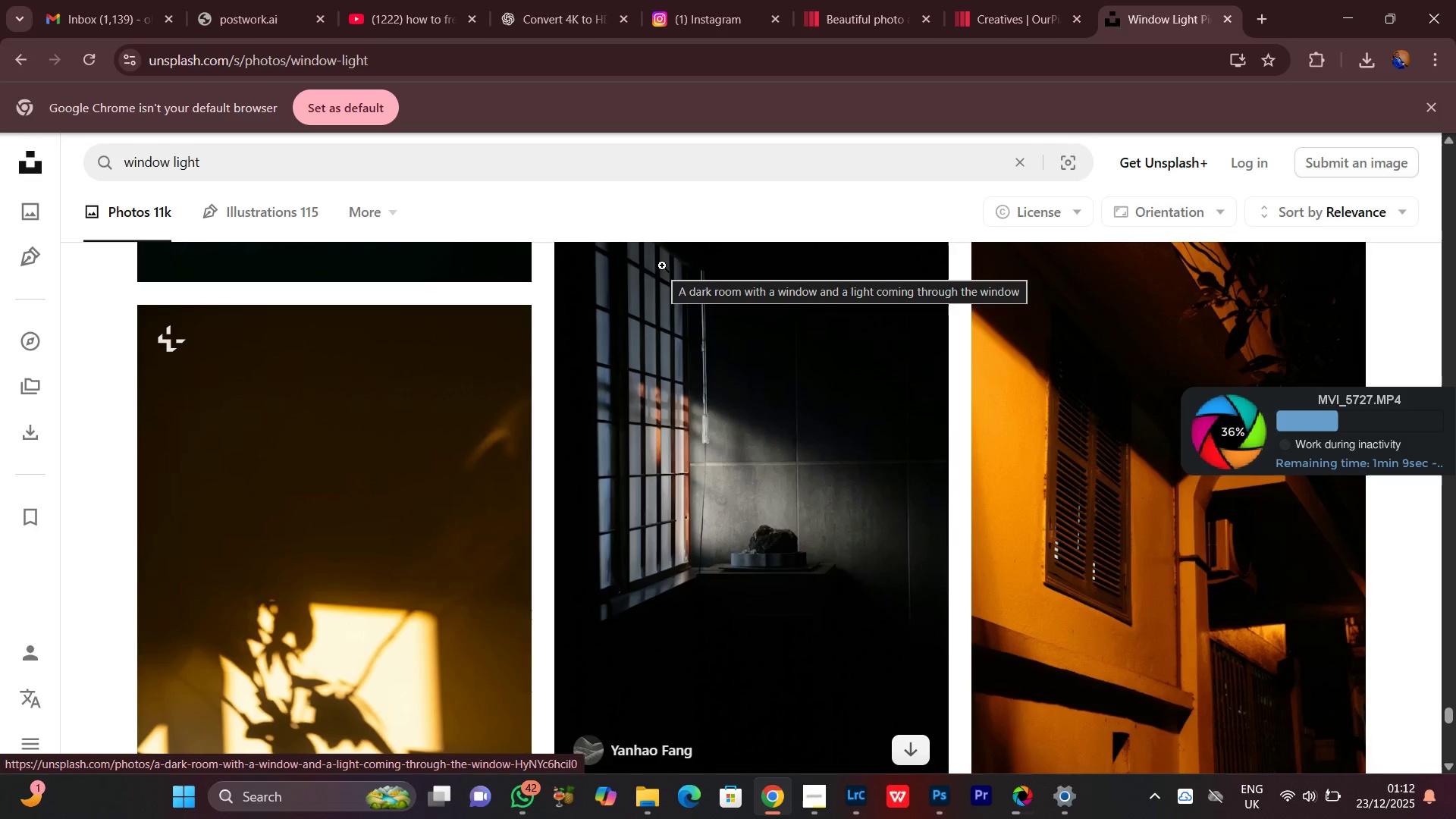 
scroll: coordinate [874, 475], scroll_direction: down, amount: 17.0
 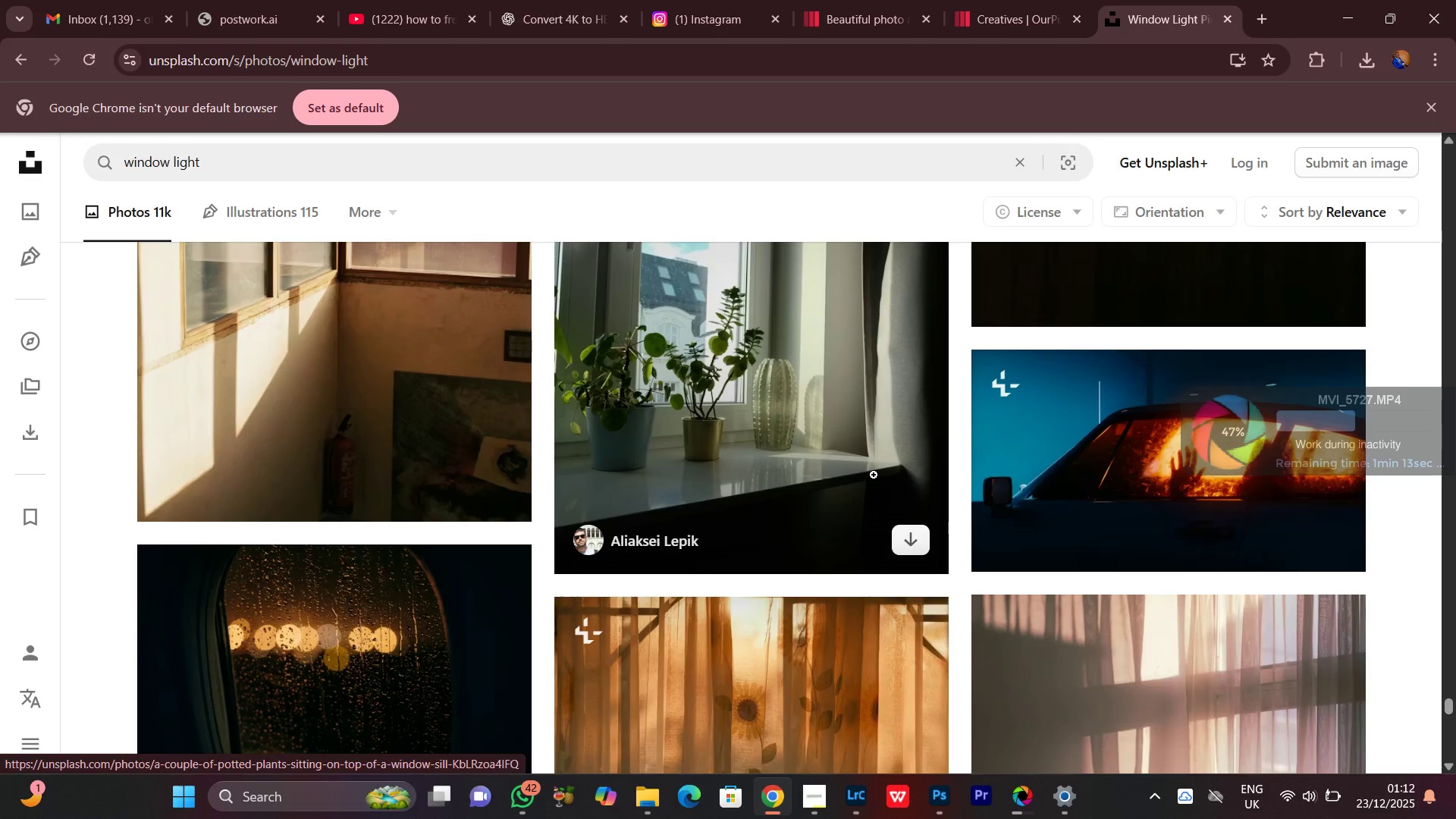 
wait(5.62)
 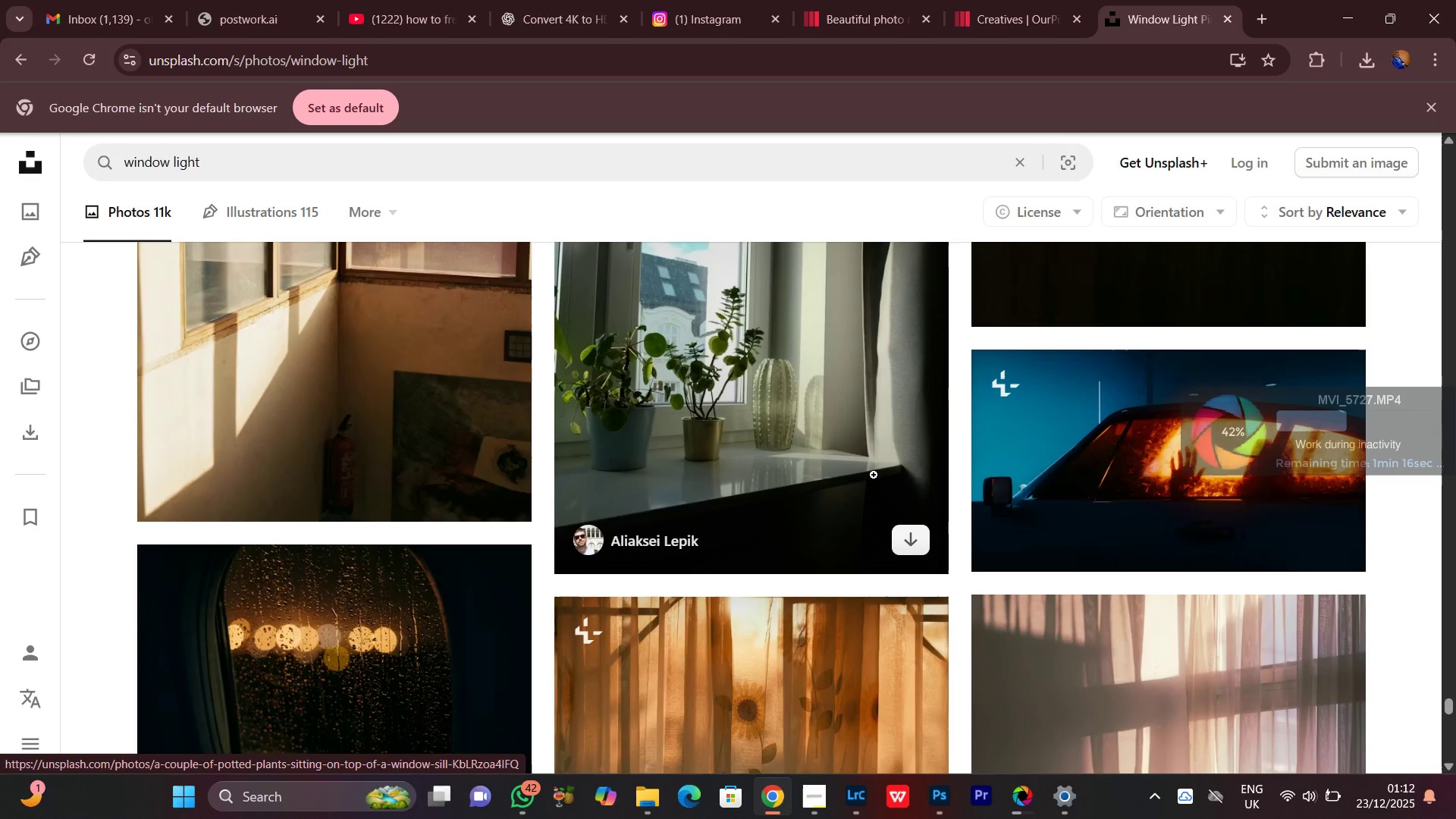 
scroll: coordinate [872, 476], scroll_direction: down, amount: 17.0
 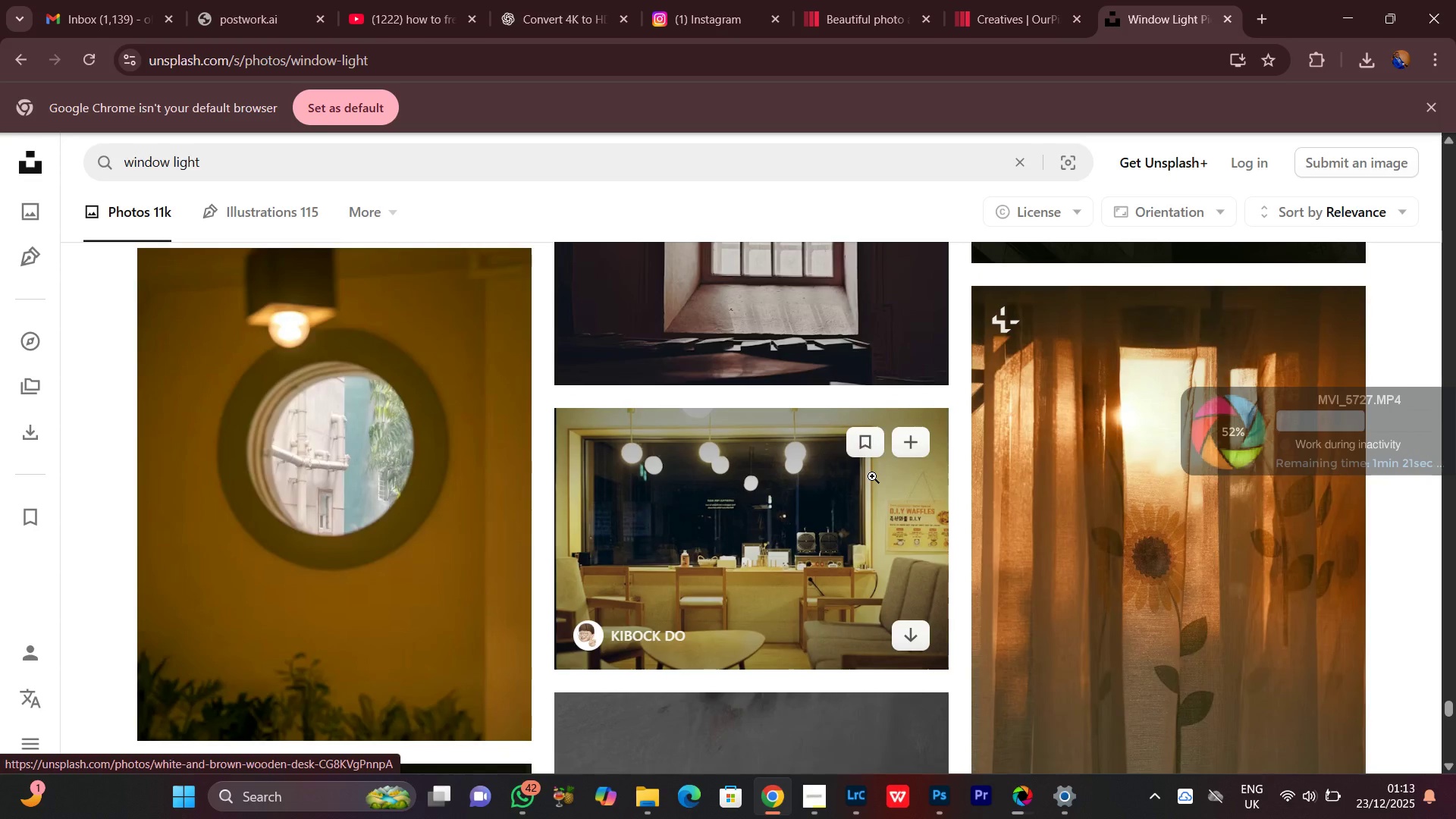 
scroll: coordinate [872, 474], scroll_direction: down, amount: 3.0
 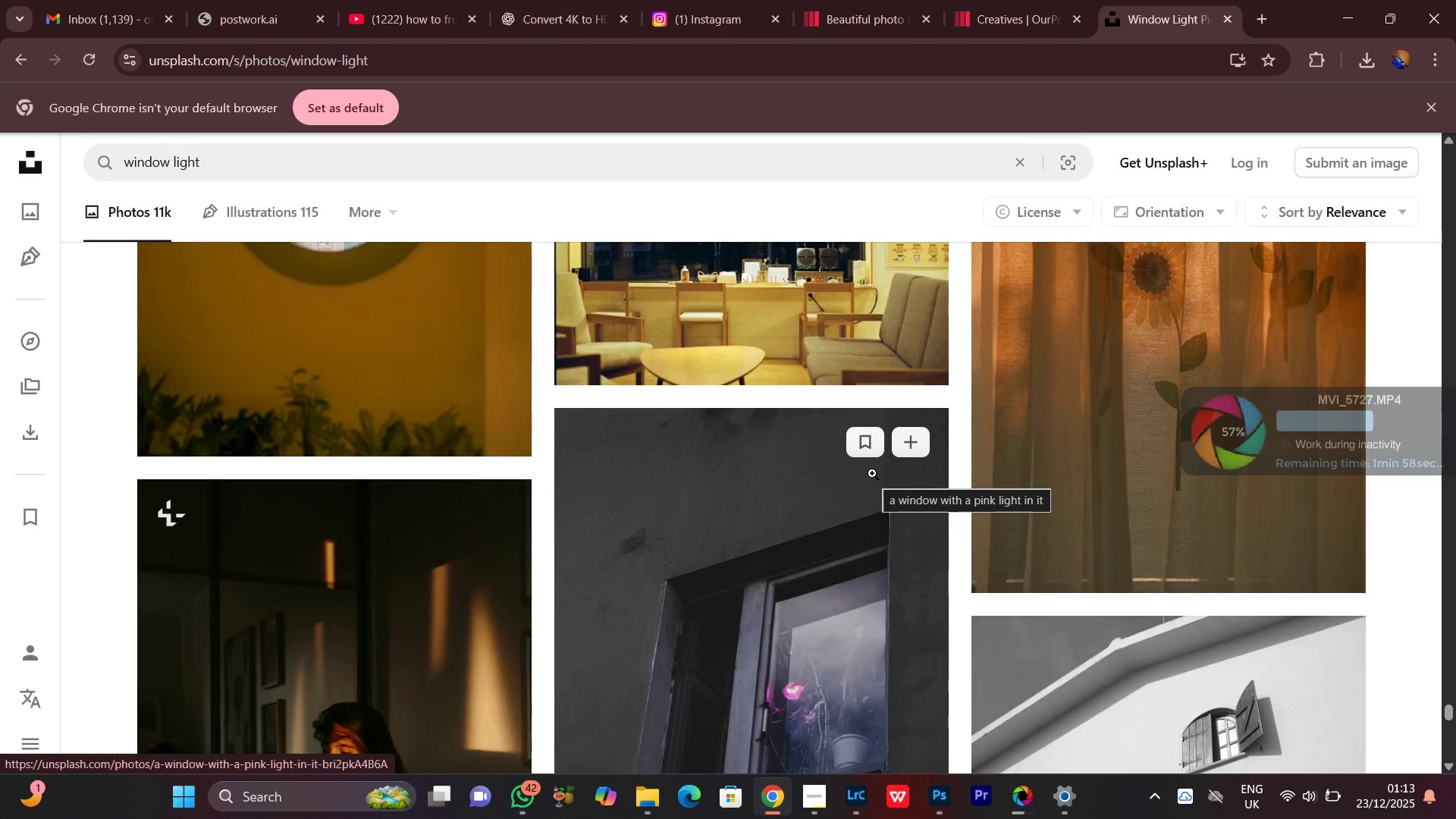 
wait(7.74)
 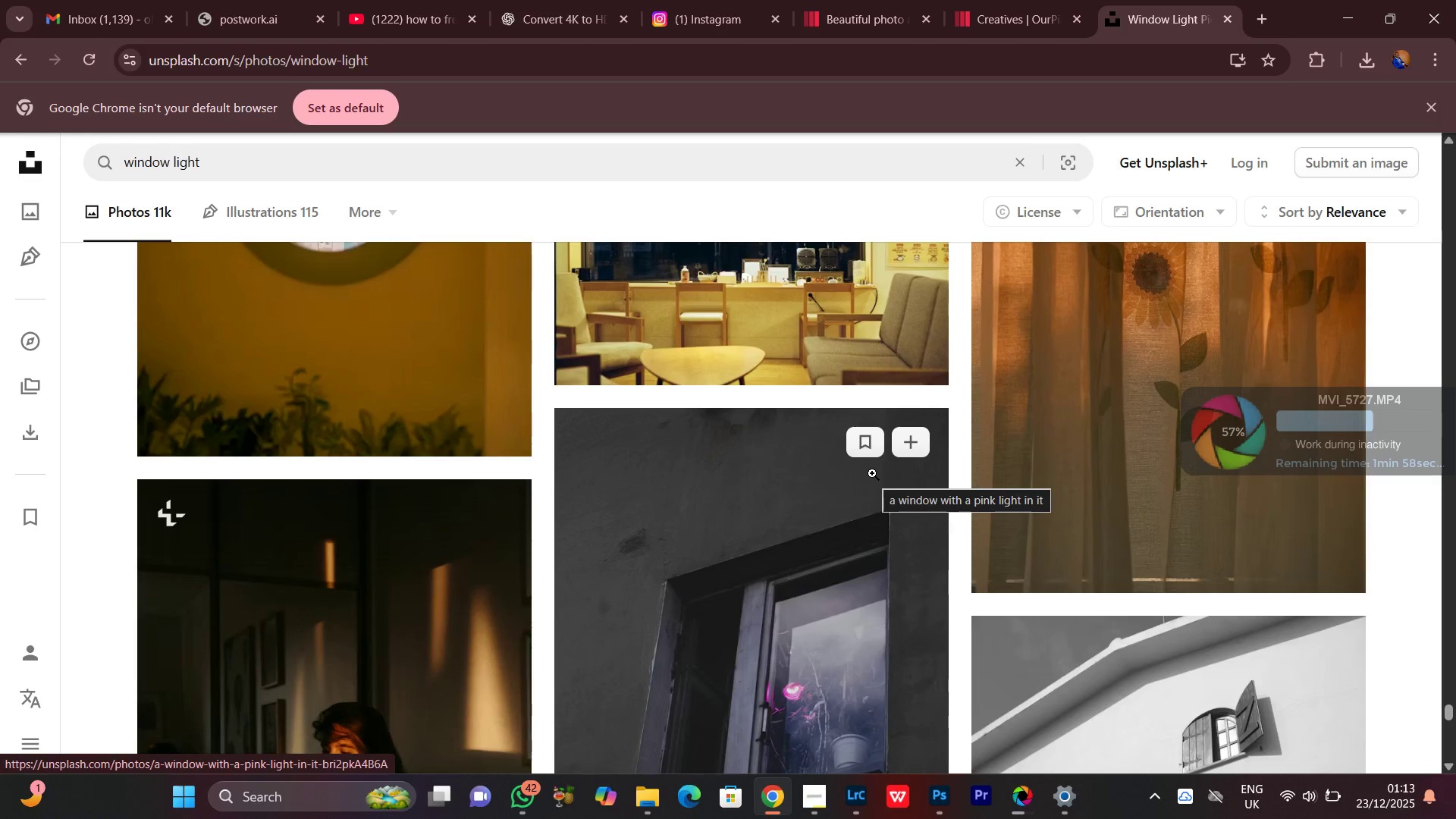 
scroll: coordinate [836, 573], scroll_direction: down, amount: 5.0
 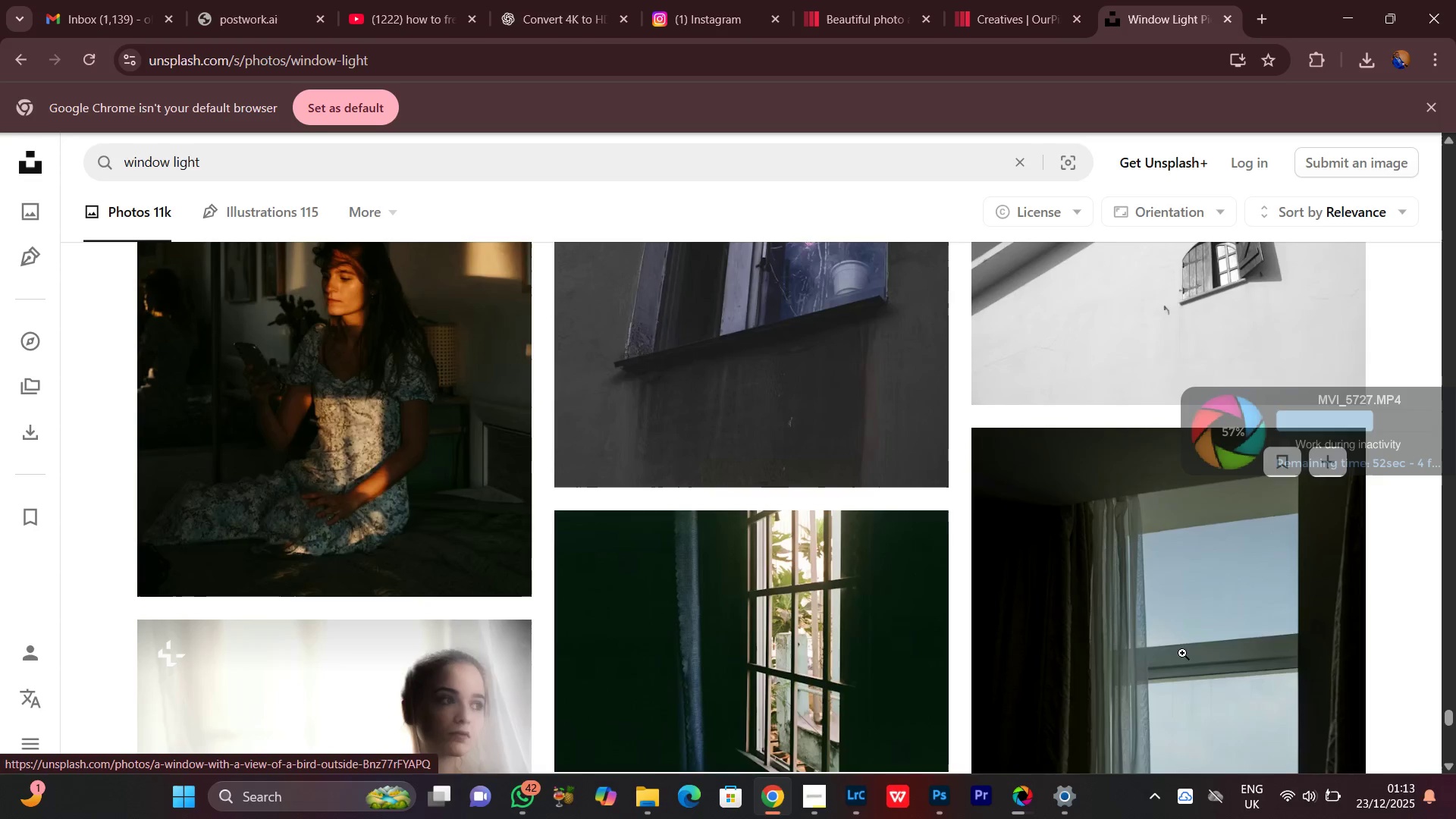 
scroll: coordinate [1243, 664], scroll_direction: up, amount: 2.0
 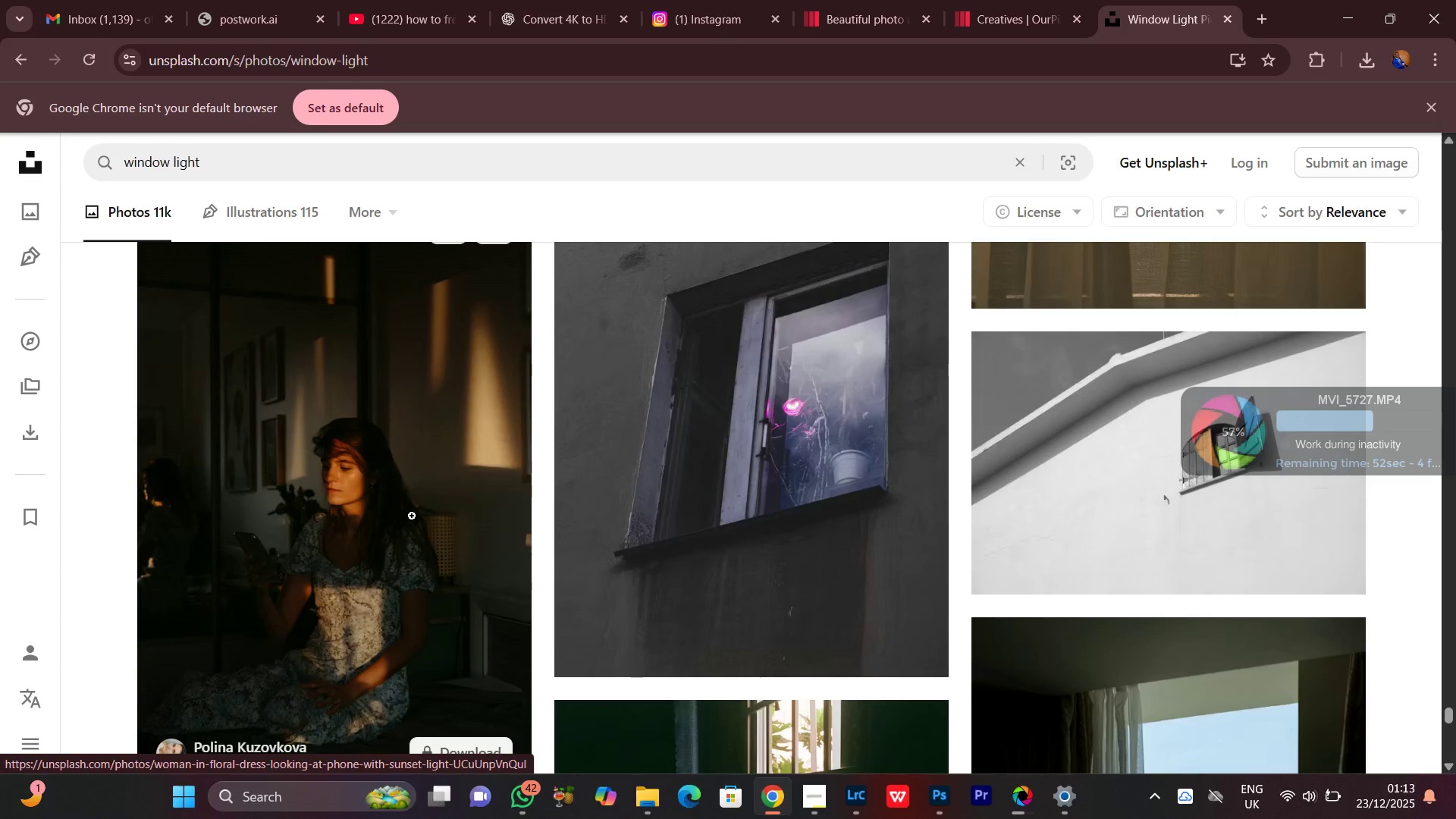 
scroll: coordinate [413, 515], scroll_direction: down, amount: 21.0
 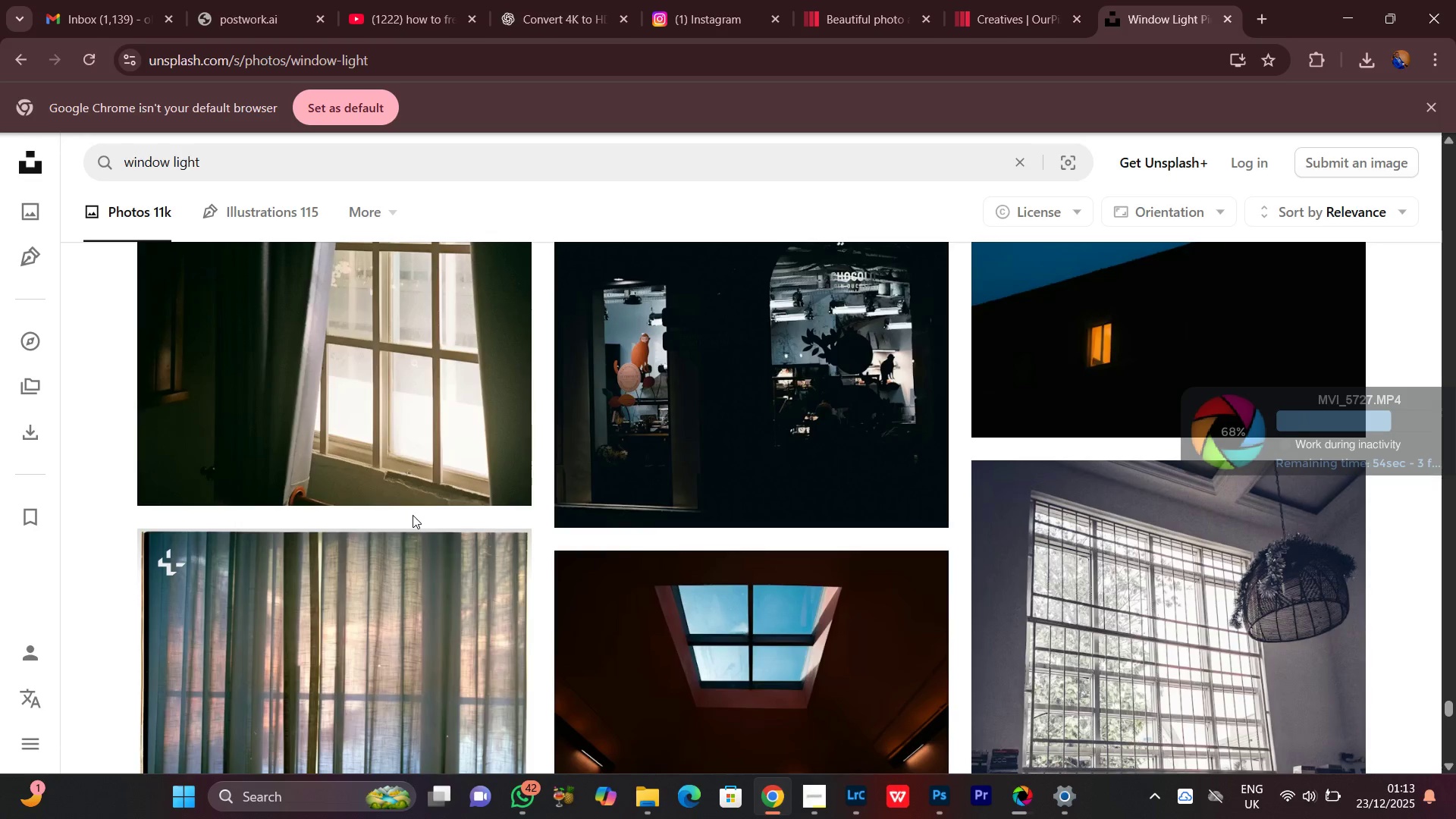 
scroll: coordinate [413, 515], scroll_direction: down, amount: 10.0
 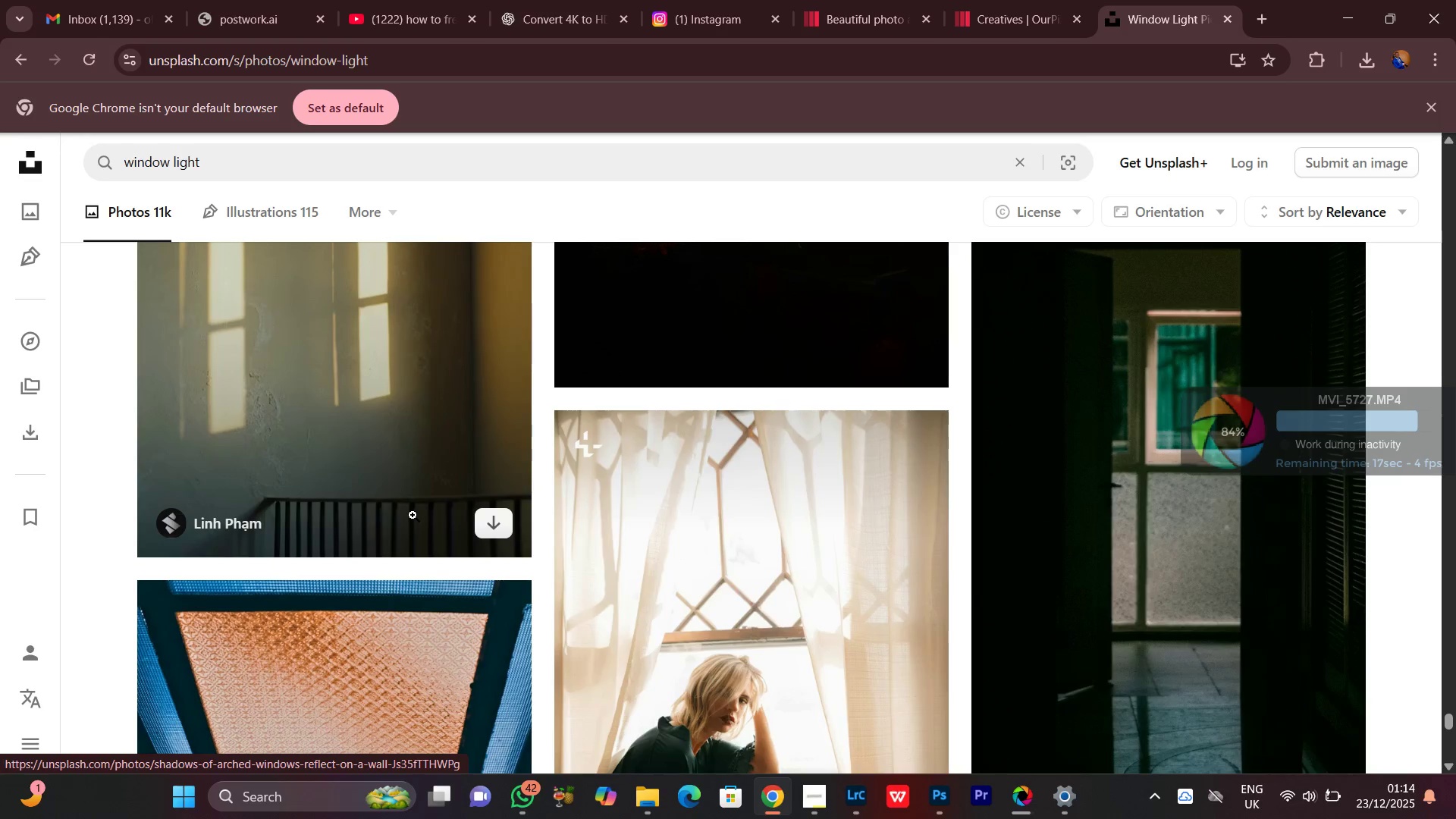 
wait(10.19)
 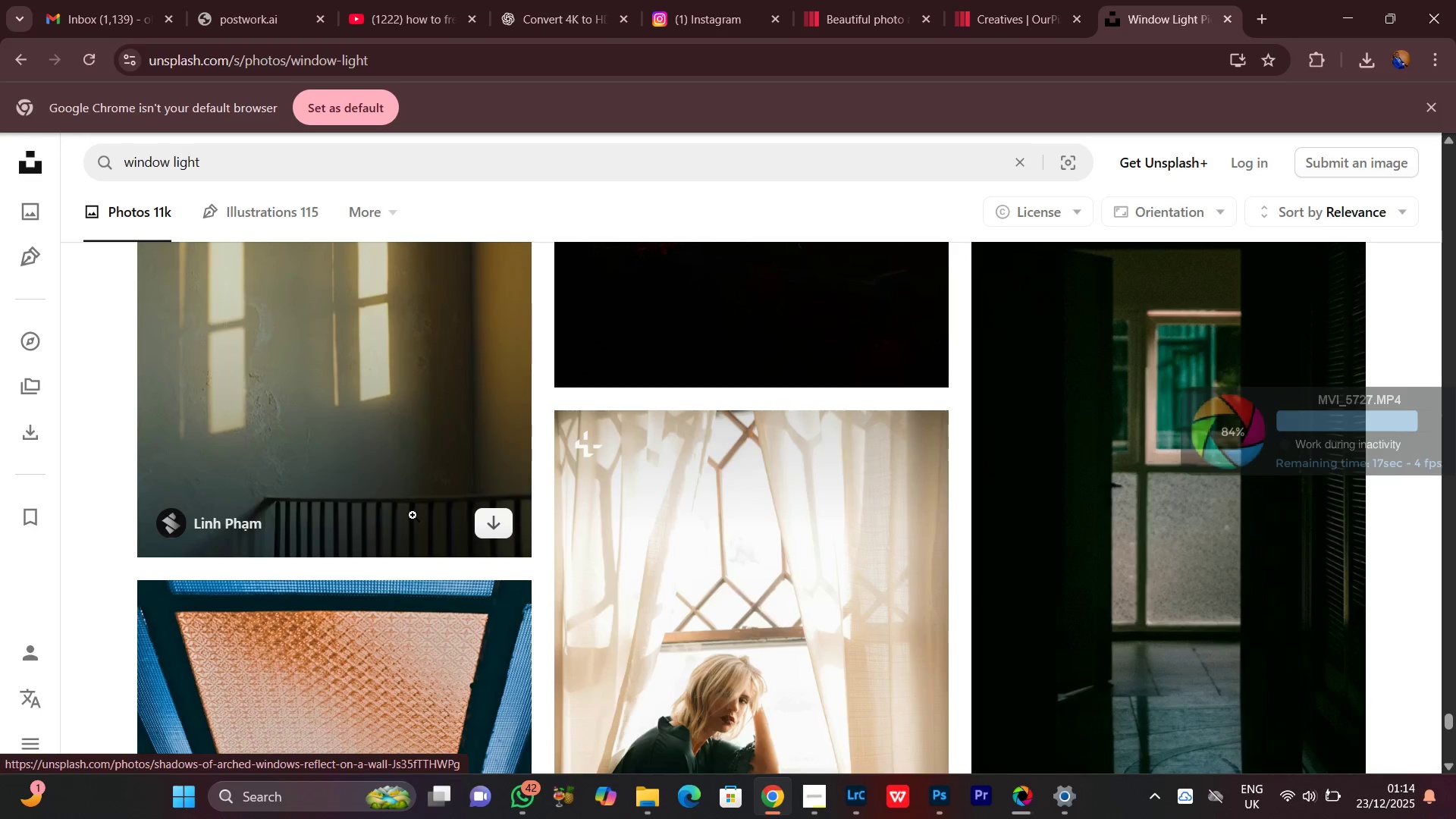 
scroll: coordinate [413, 515], scroll_direction: down, amount: 1.0
 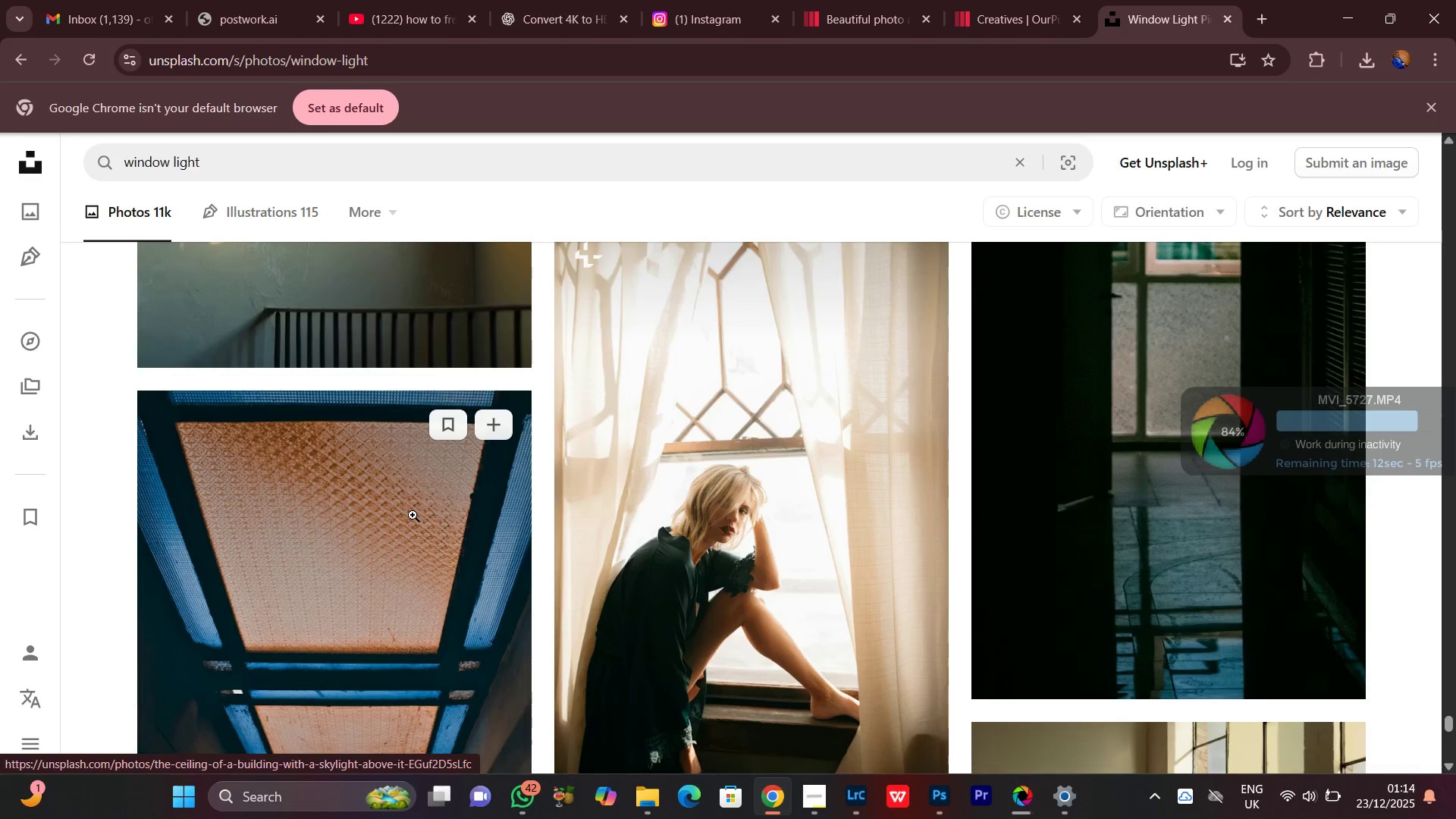 
wait(5.83)
 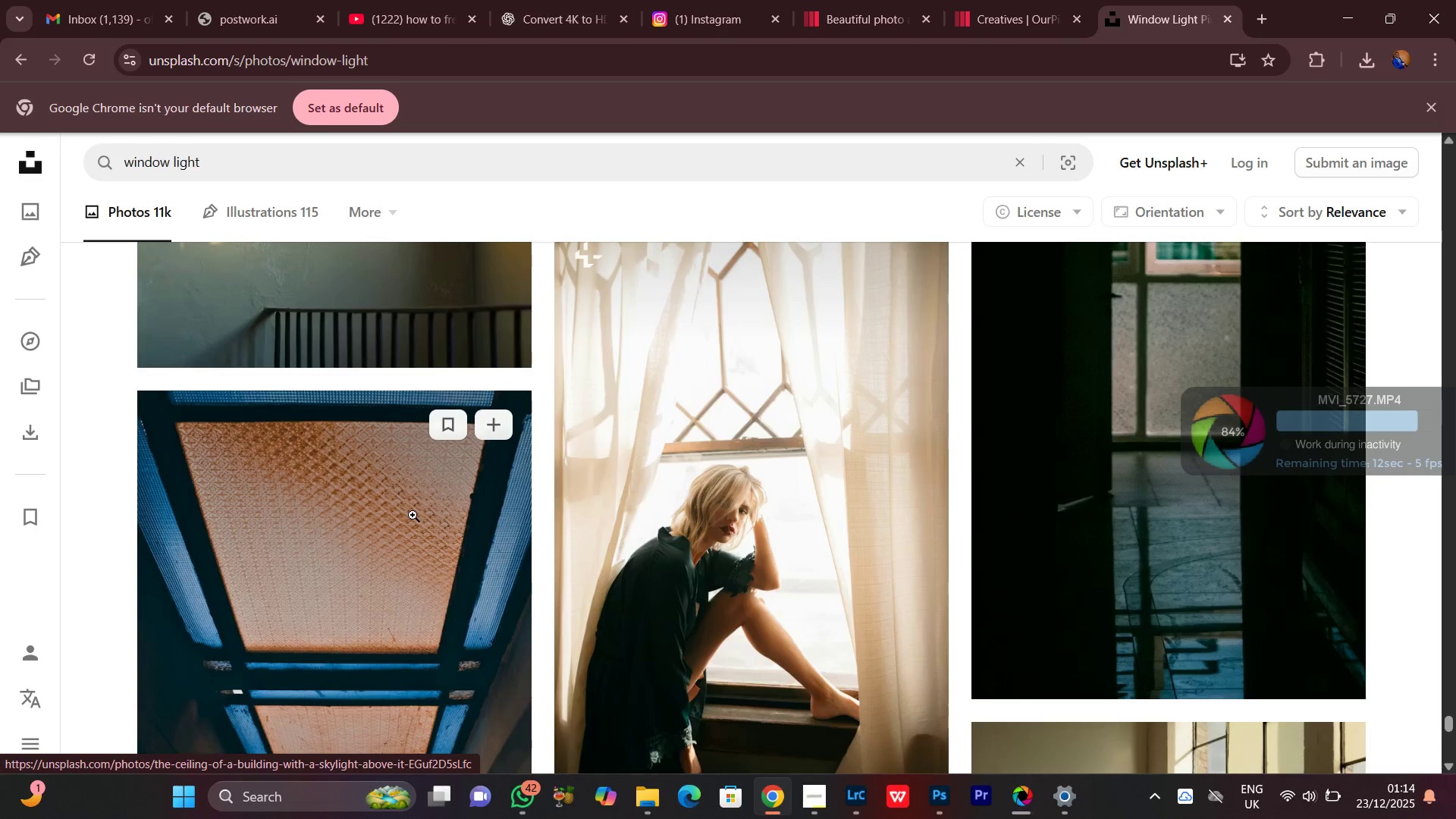 
scroll: coordinate [413, 515], scroll_direction: down, amount: 1.0
 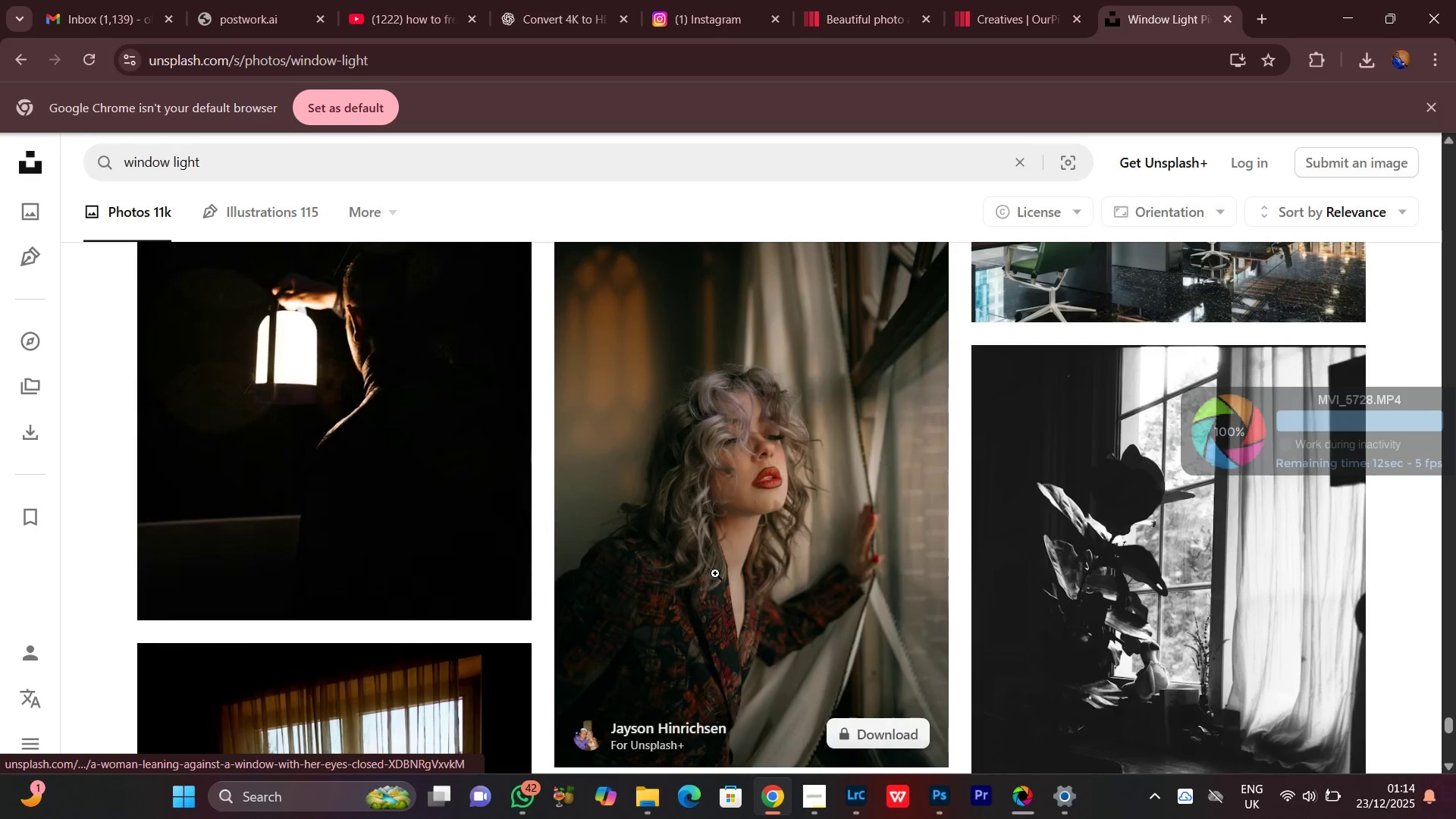 
scroll: coordinate [859, 602], scroll_direction: up, amount: 11.0
 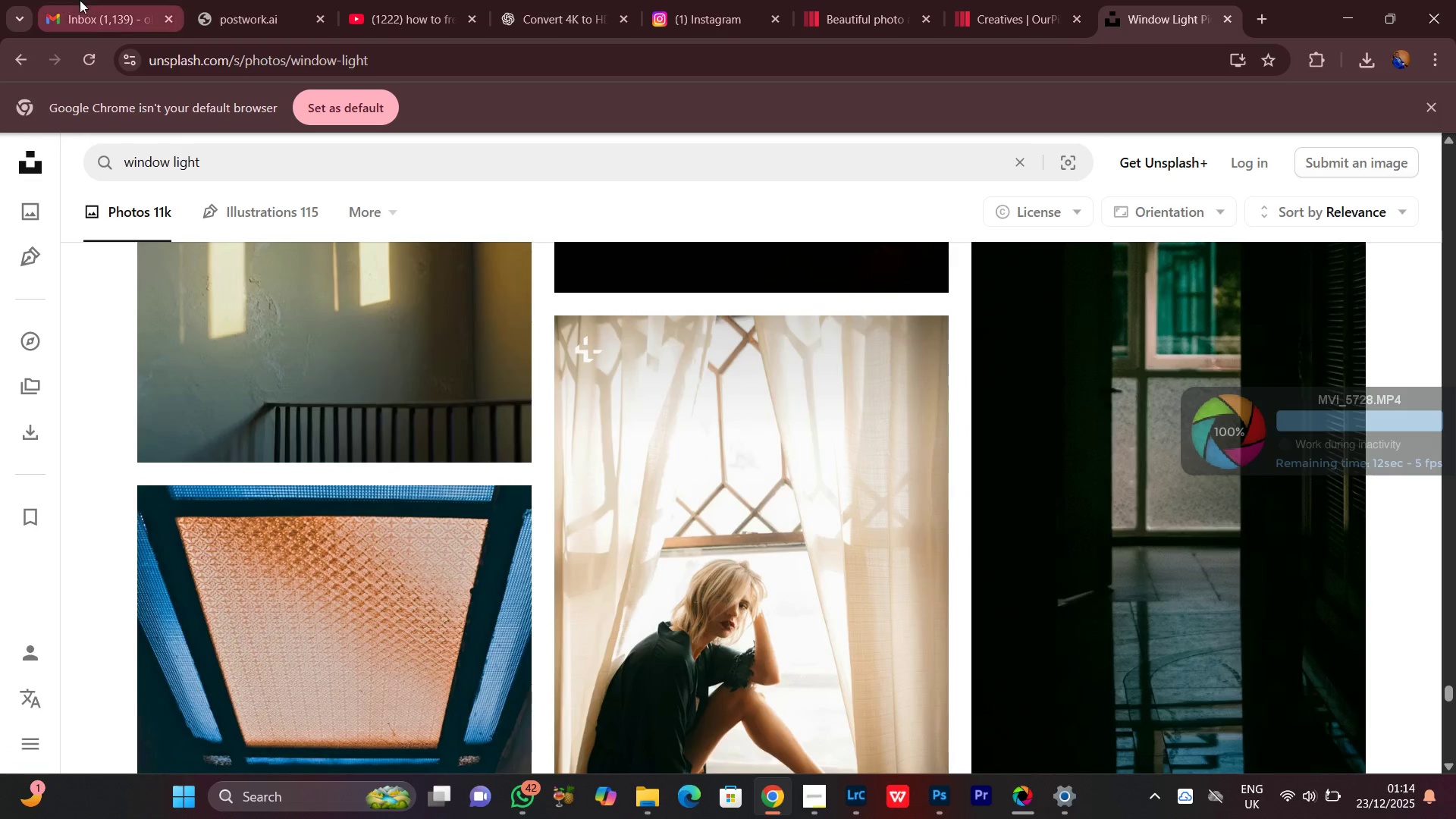 
left_click([80, 0])
 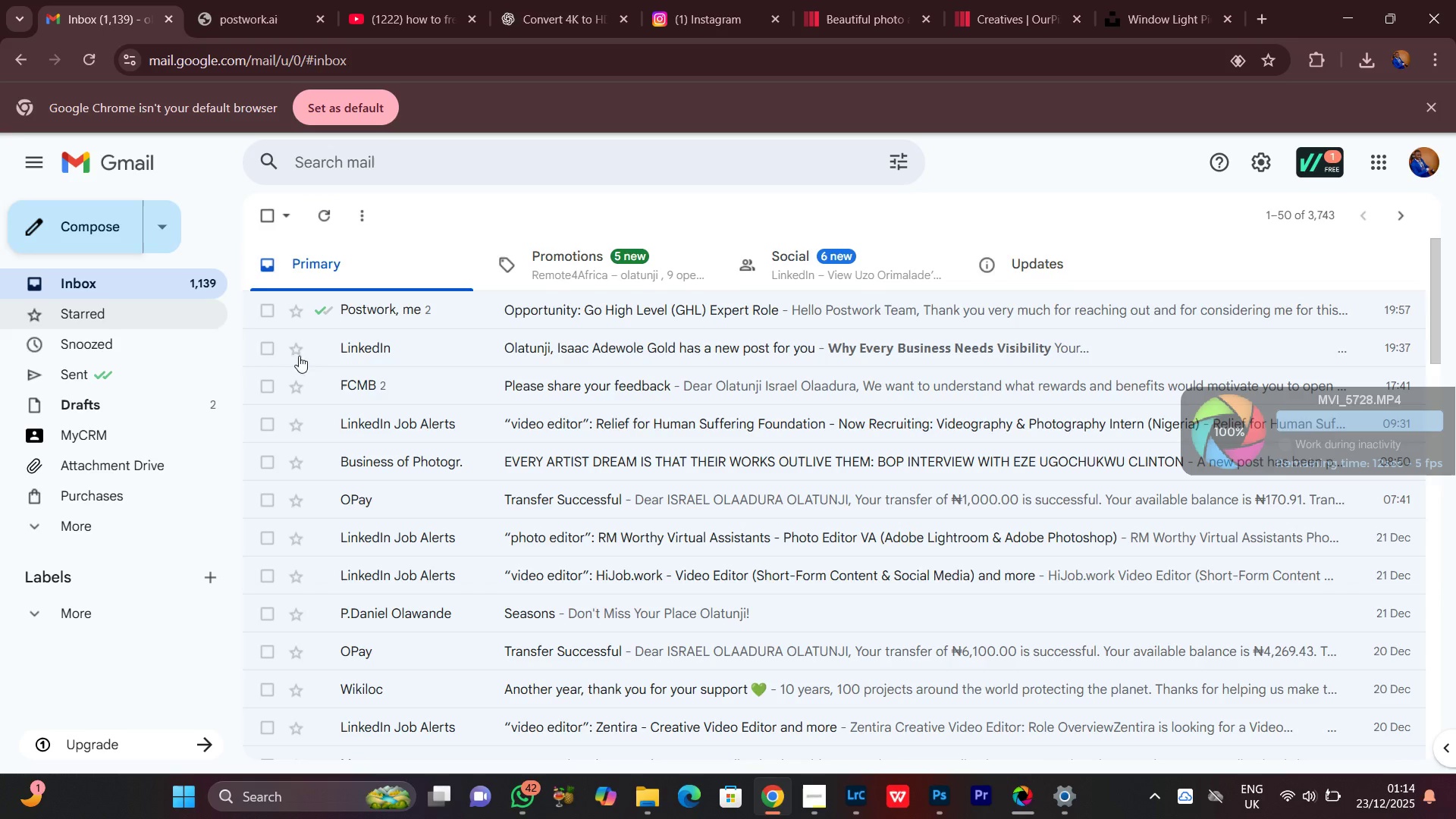 
scroll: coordinate [618, 563], scroll_direction: up, amount: 3.0
 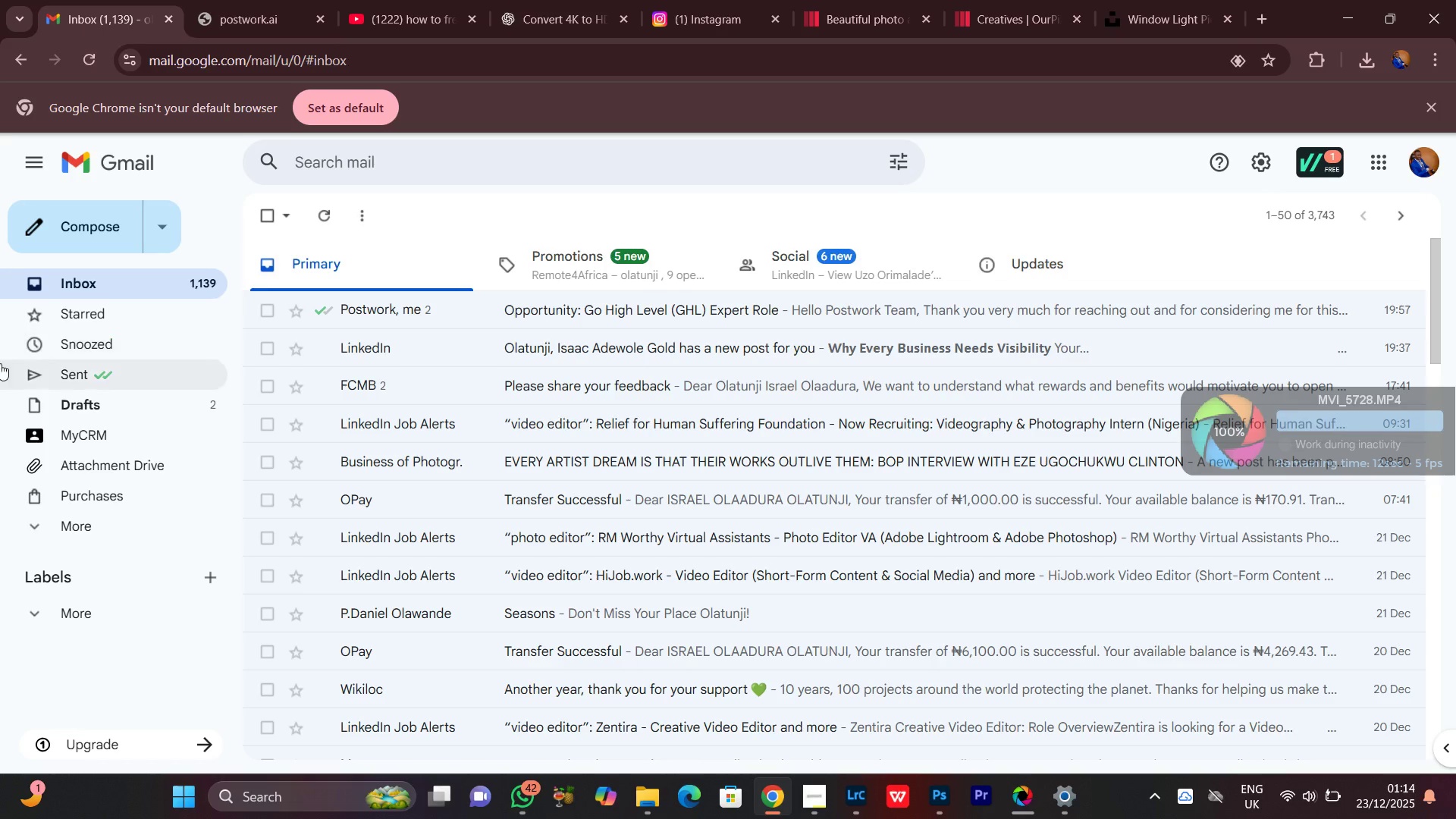 
left_click([118, 386])